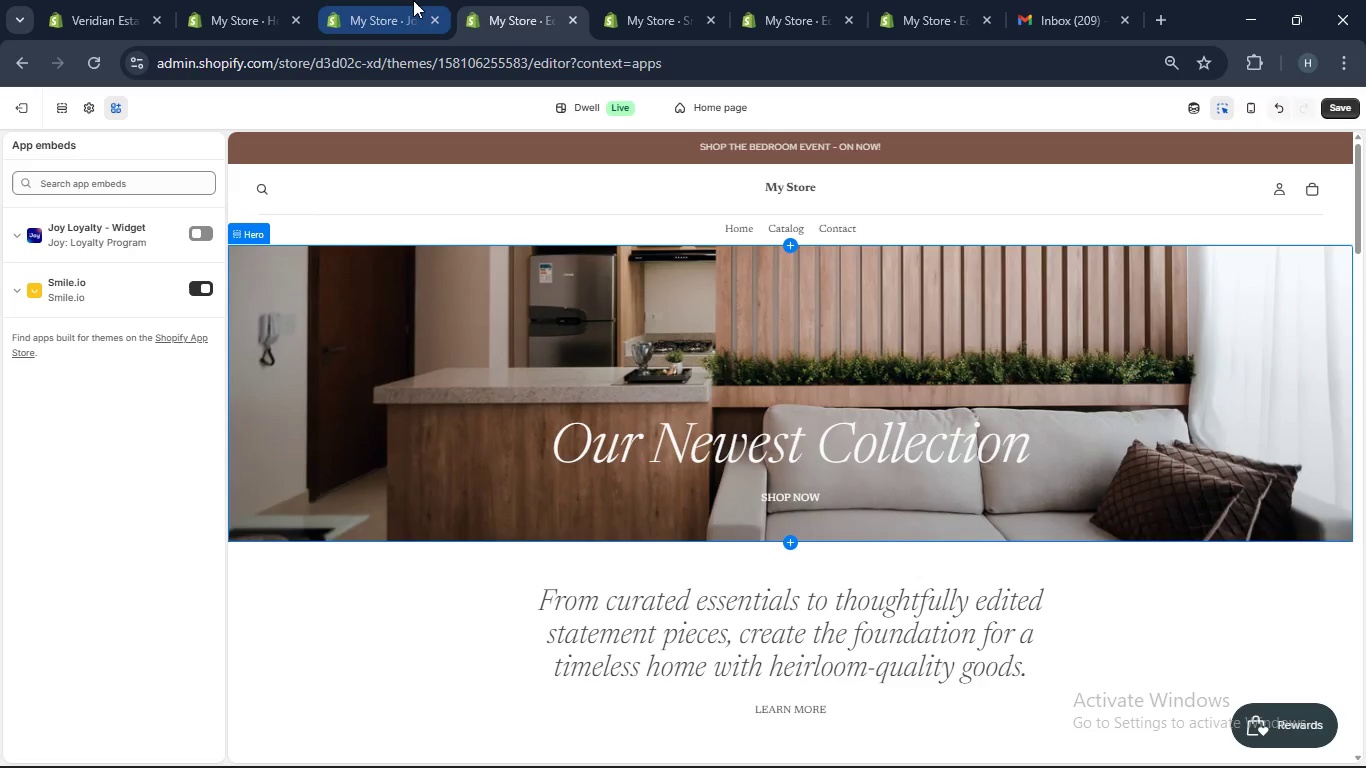 
left_click([398, 3])
 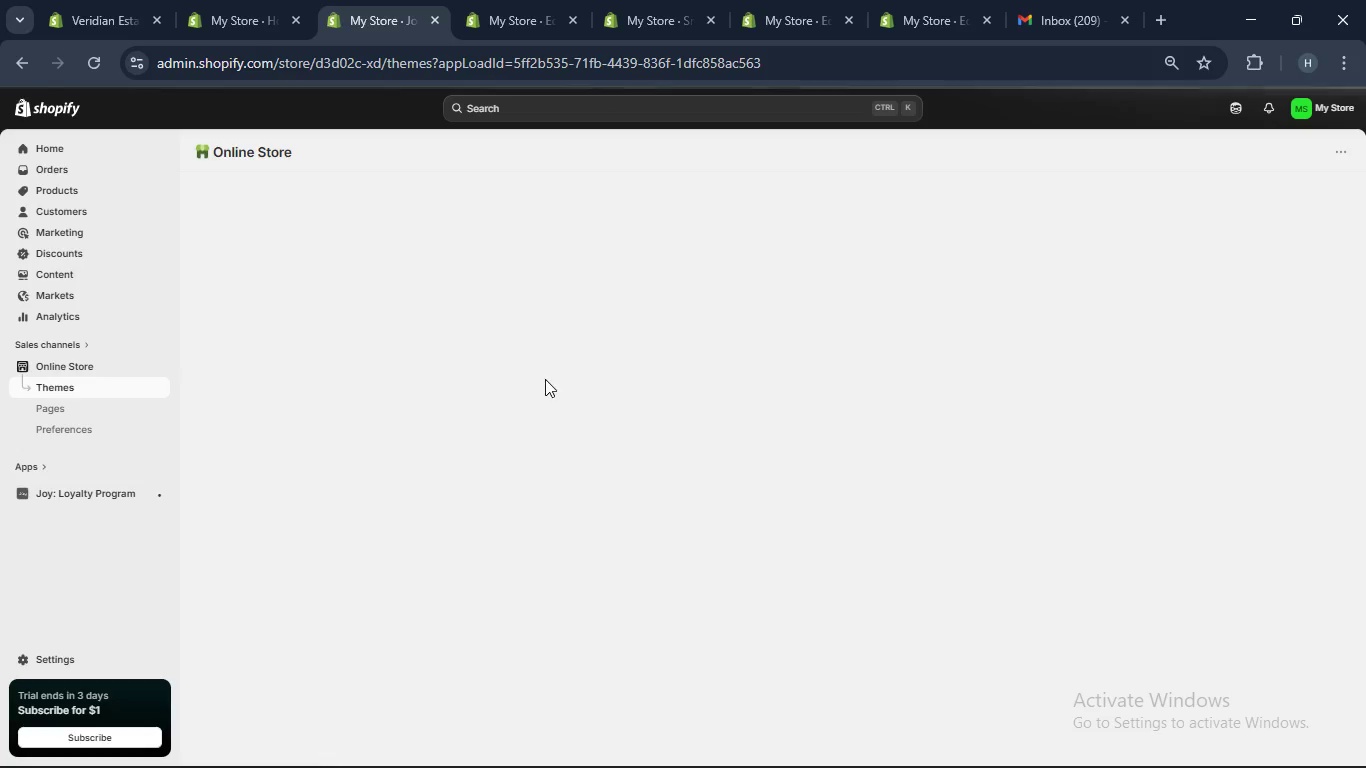 
mouse_move([529, 357])
 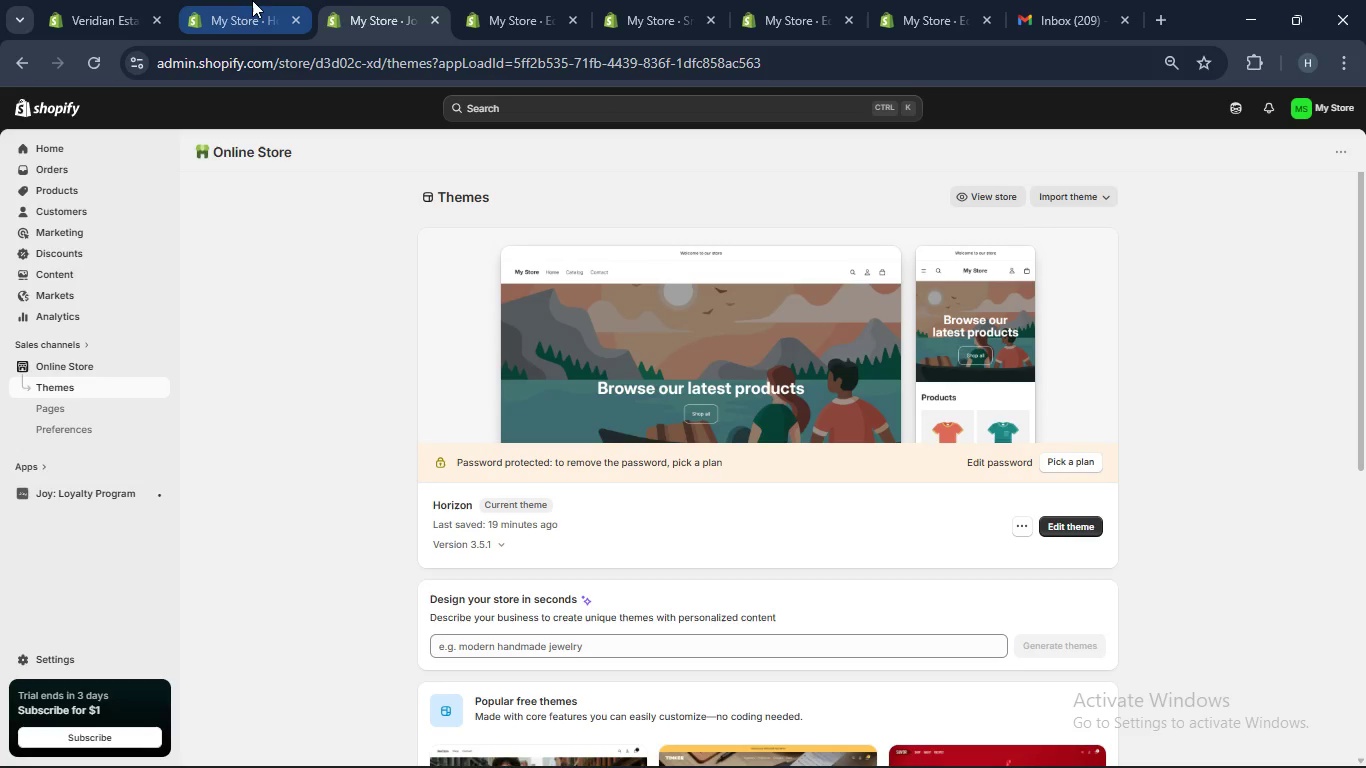 
left_click([252, 0])
 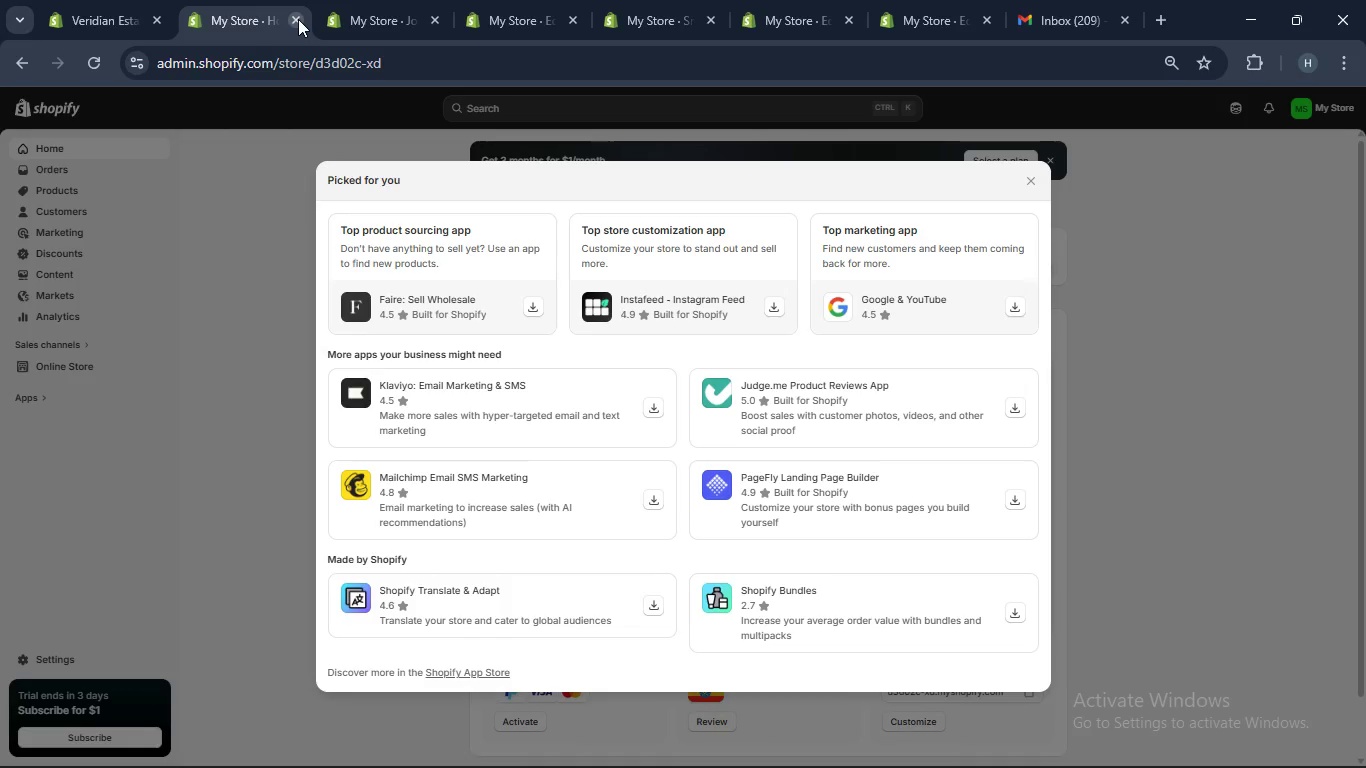 
left_click([298, 19])
 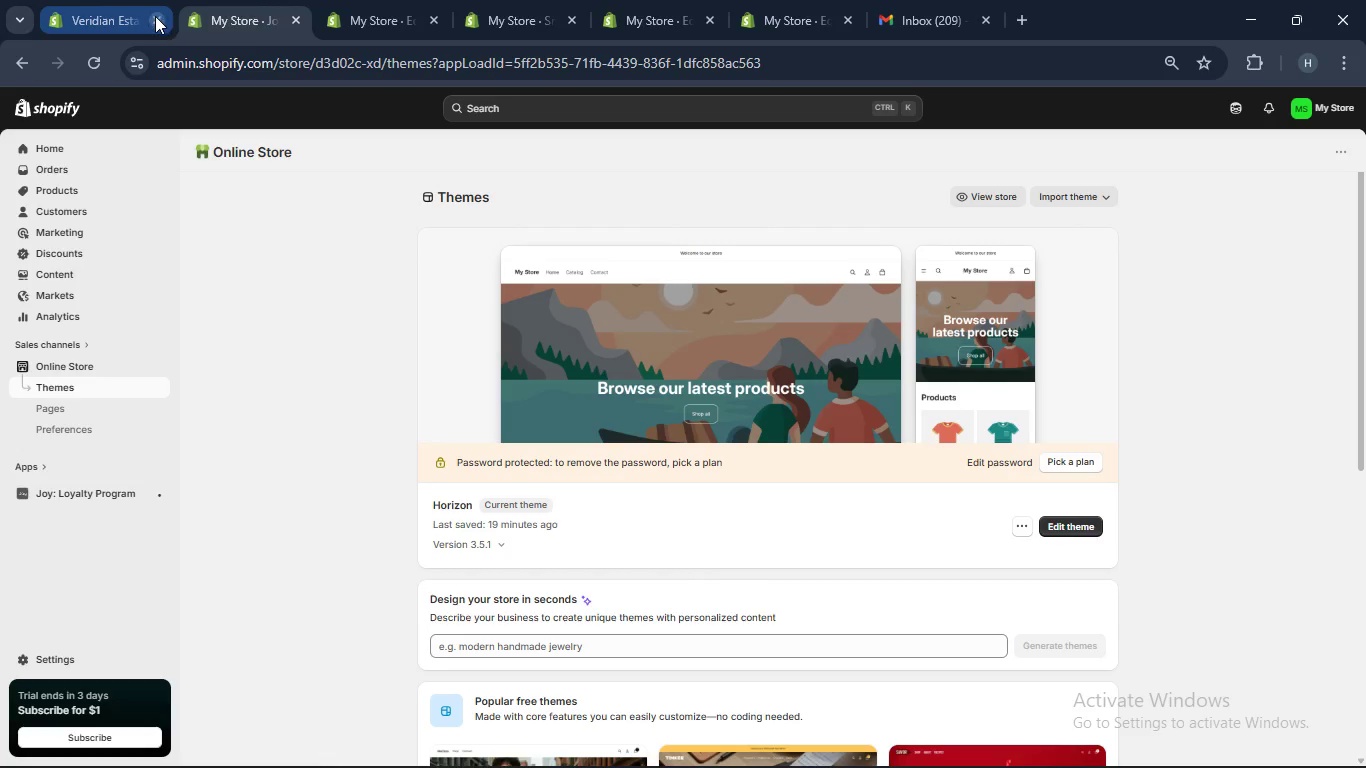 
left_click([157, 18])
 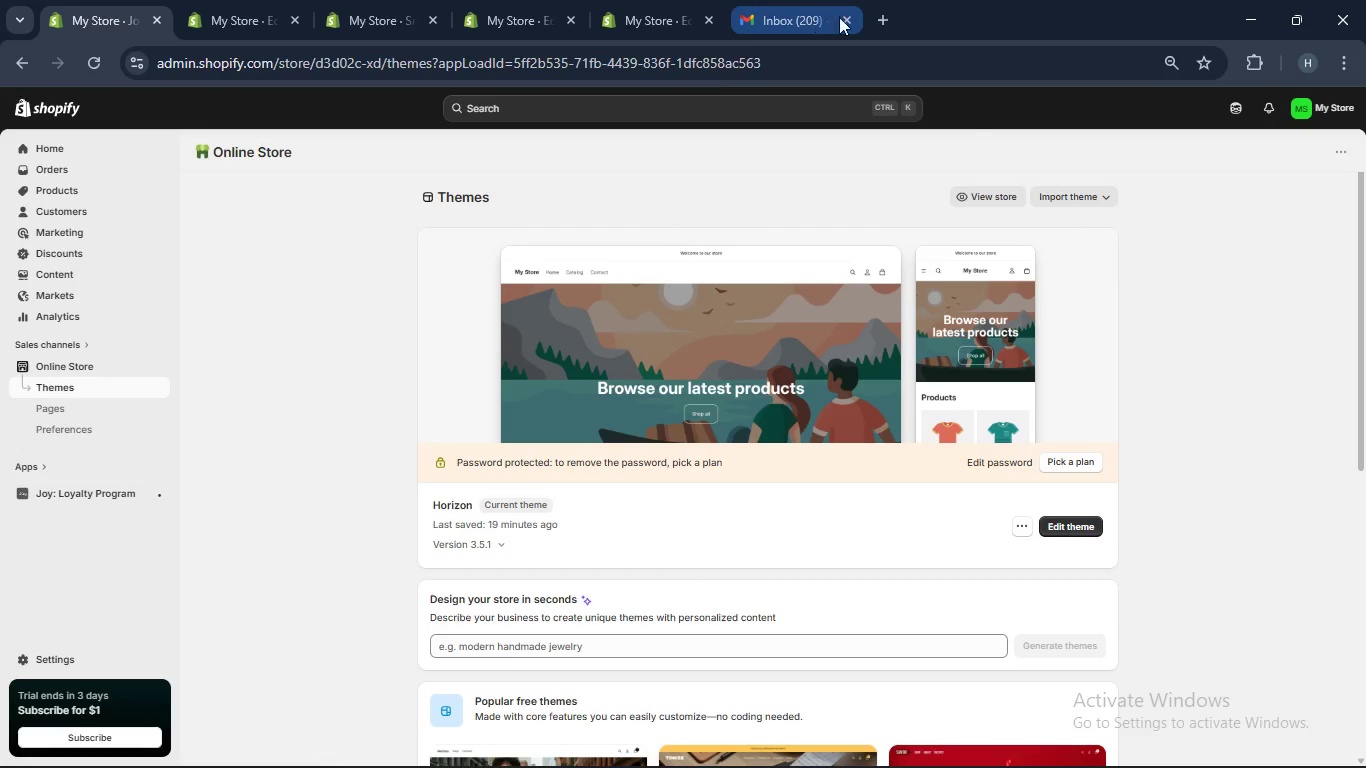 
left_click([850, 17])
 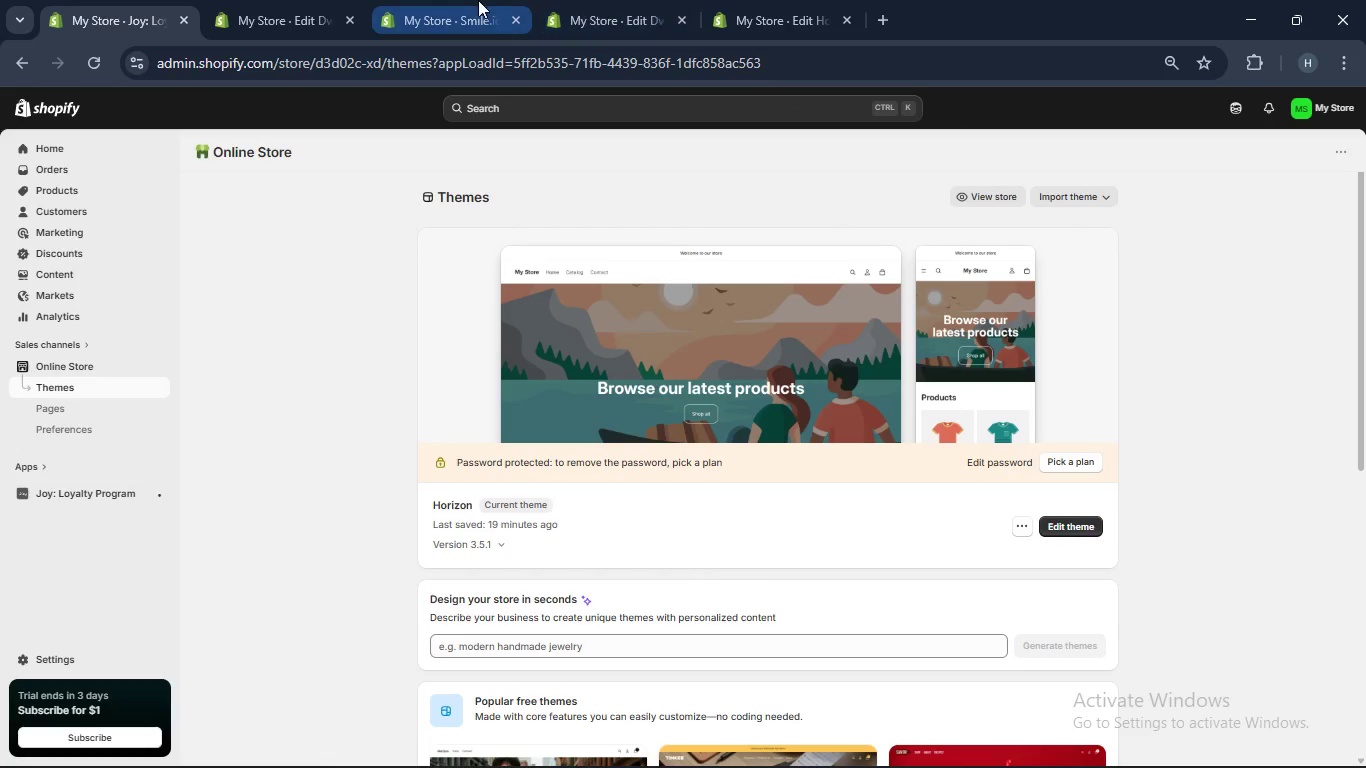 
left_click([469, 2])
 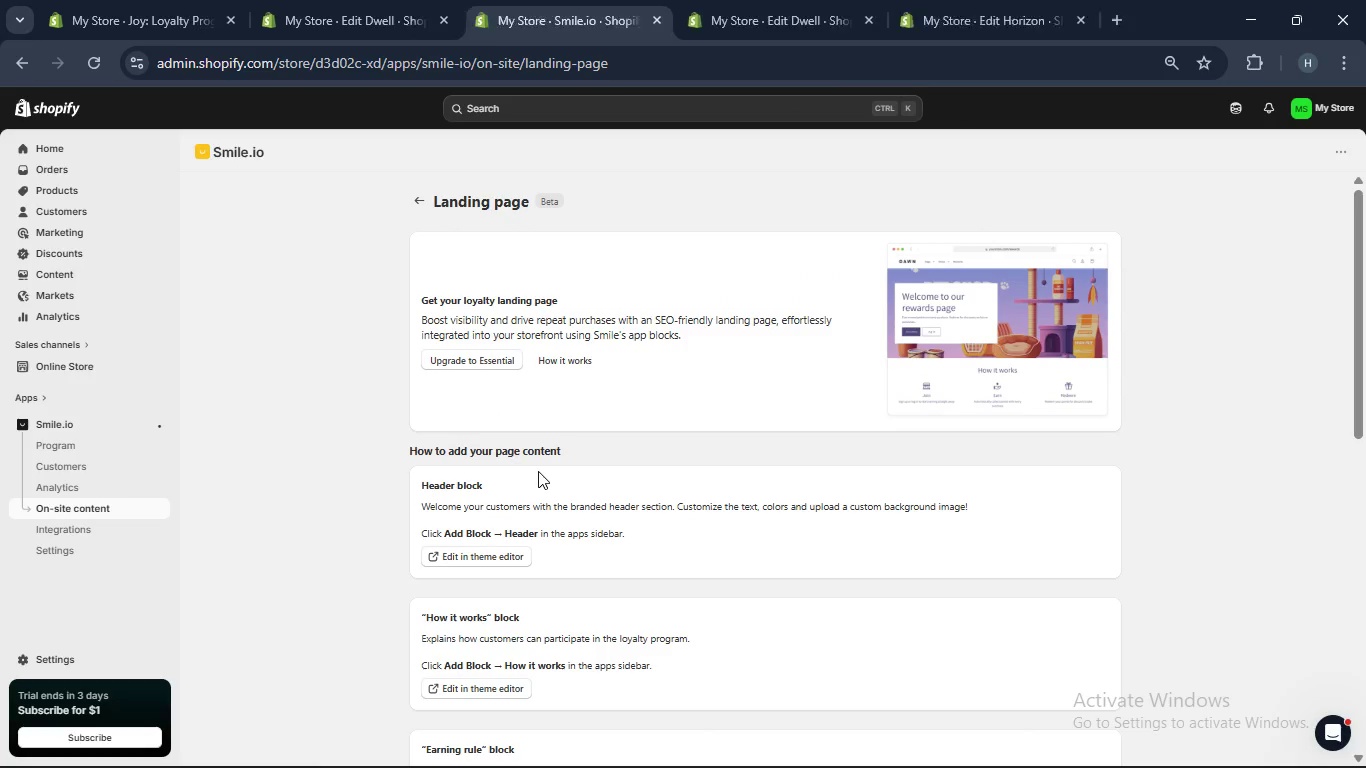 
scroll: coordinate [538, 471], scroll_direction: none, amount: 0.0
 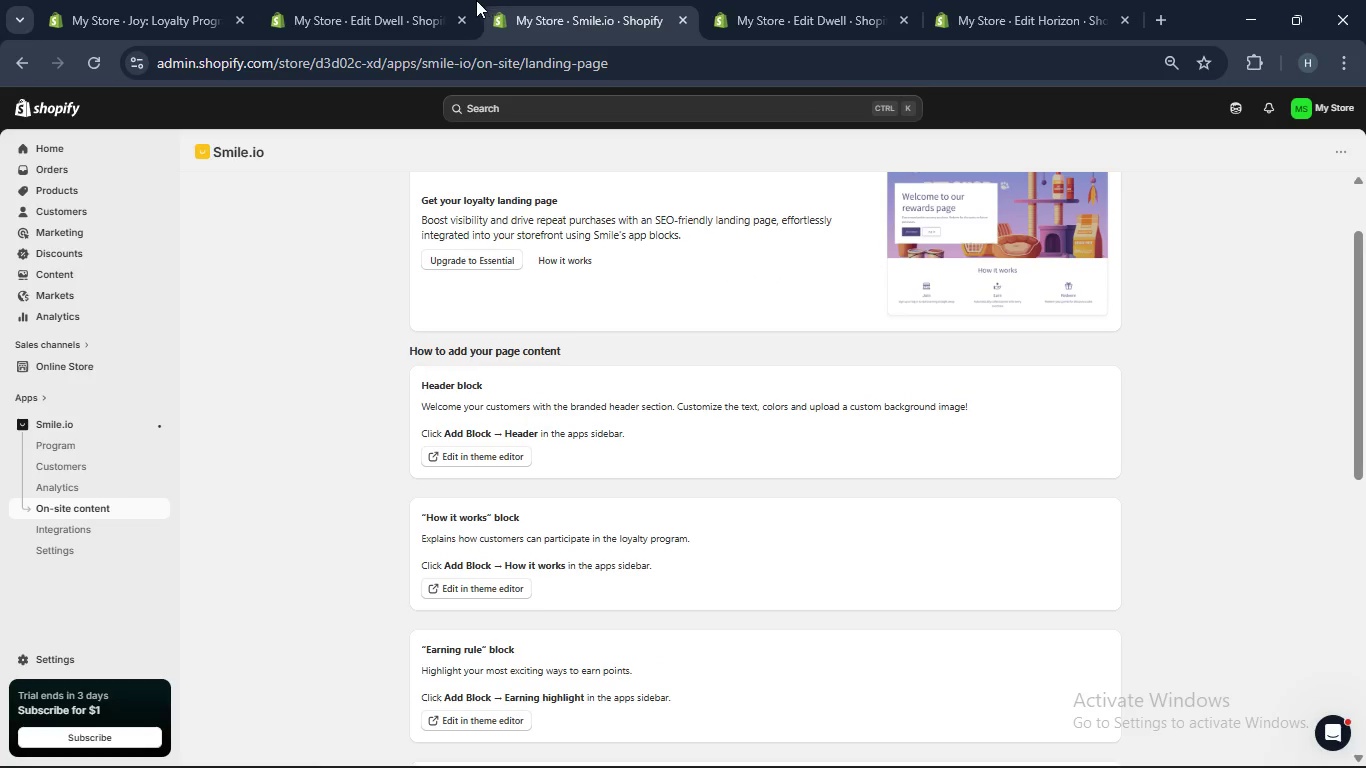 
left_click([401, 0])
 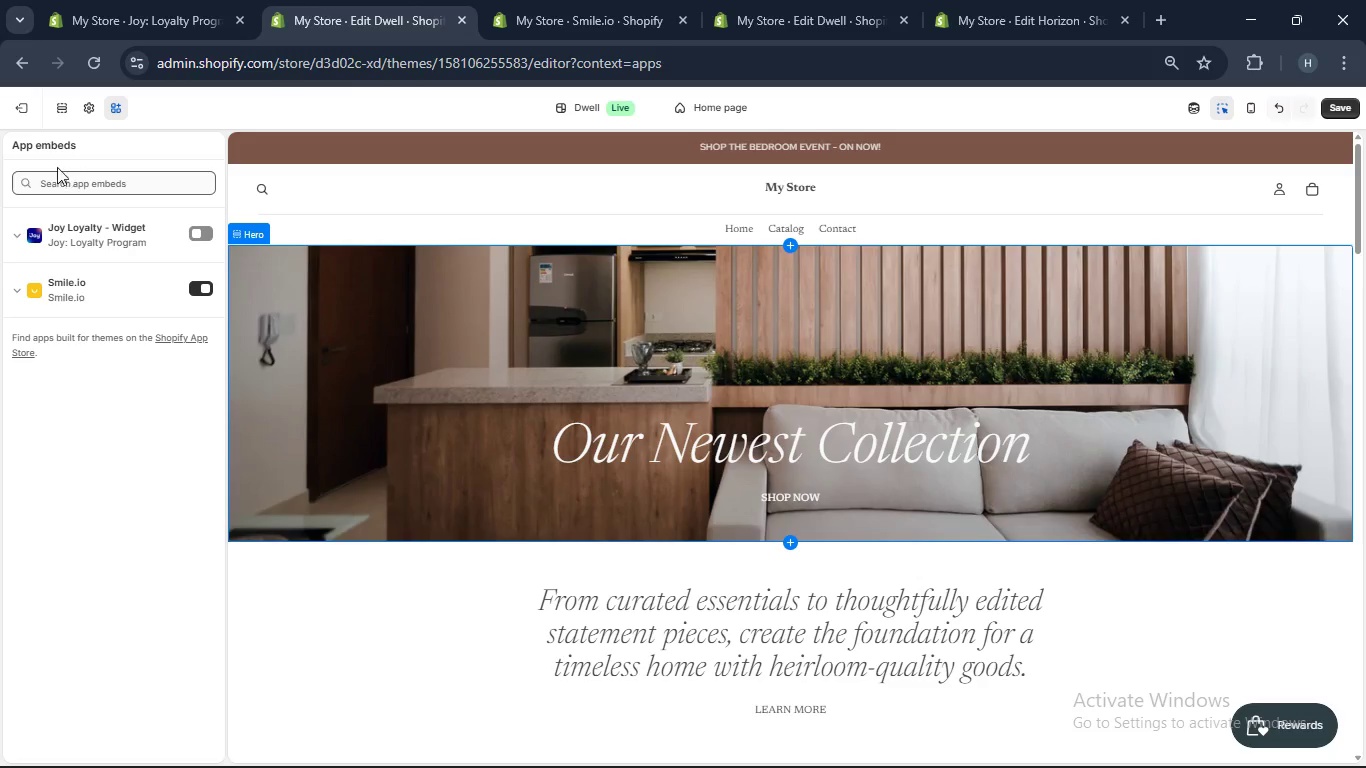 
mouse_move([63, 140])
 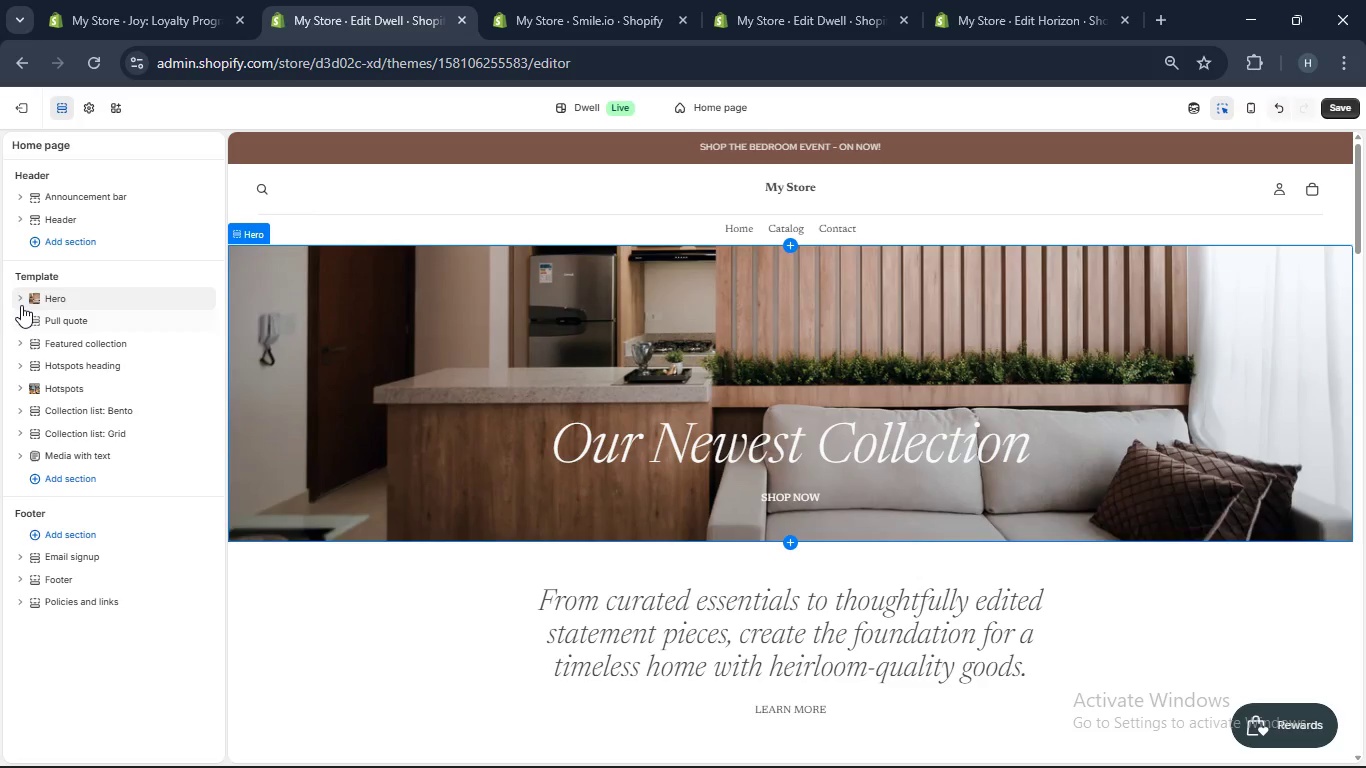 
mouse_move([25, 321])
 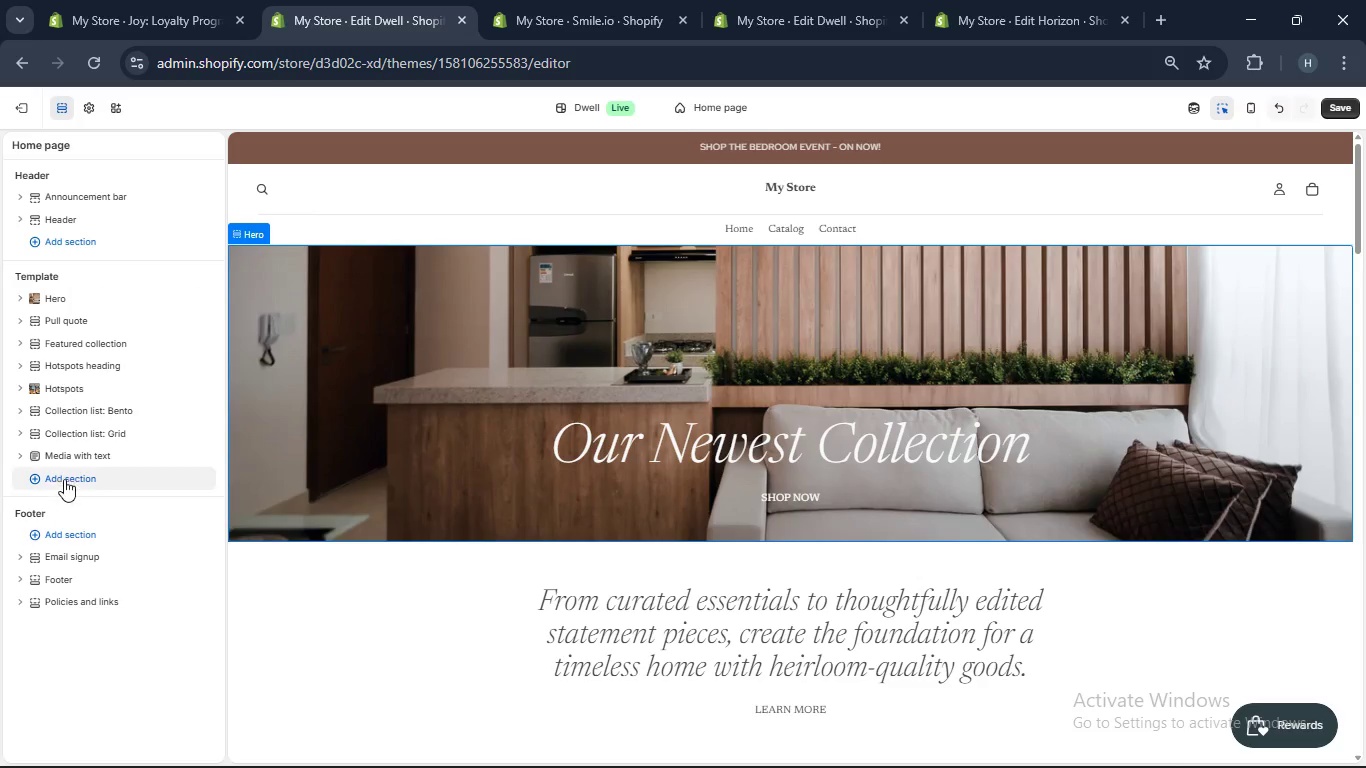 
left_click([66, 474])
 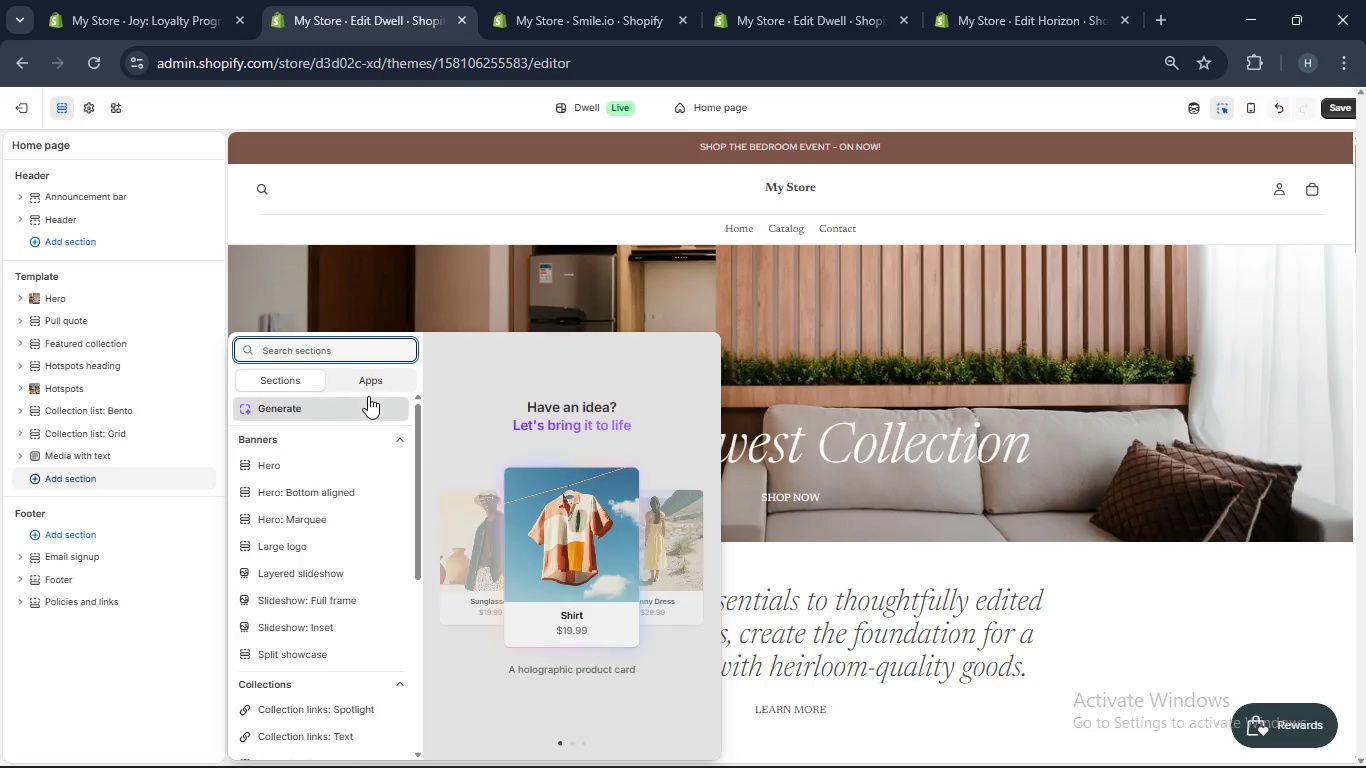 
left_click([369, 383])
 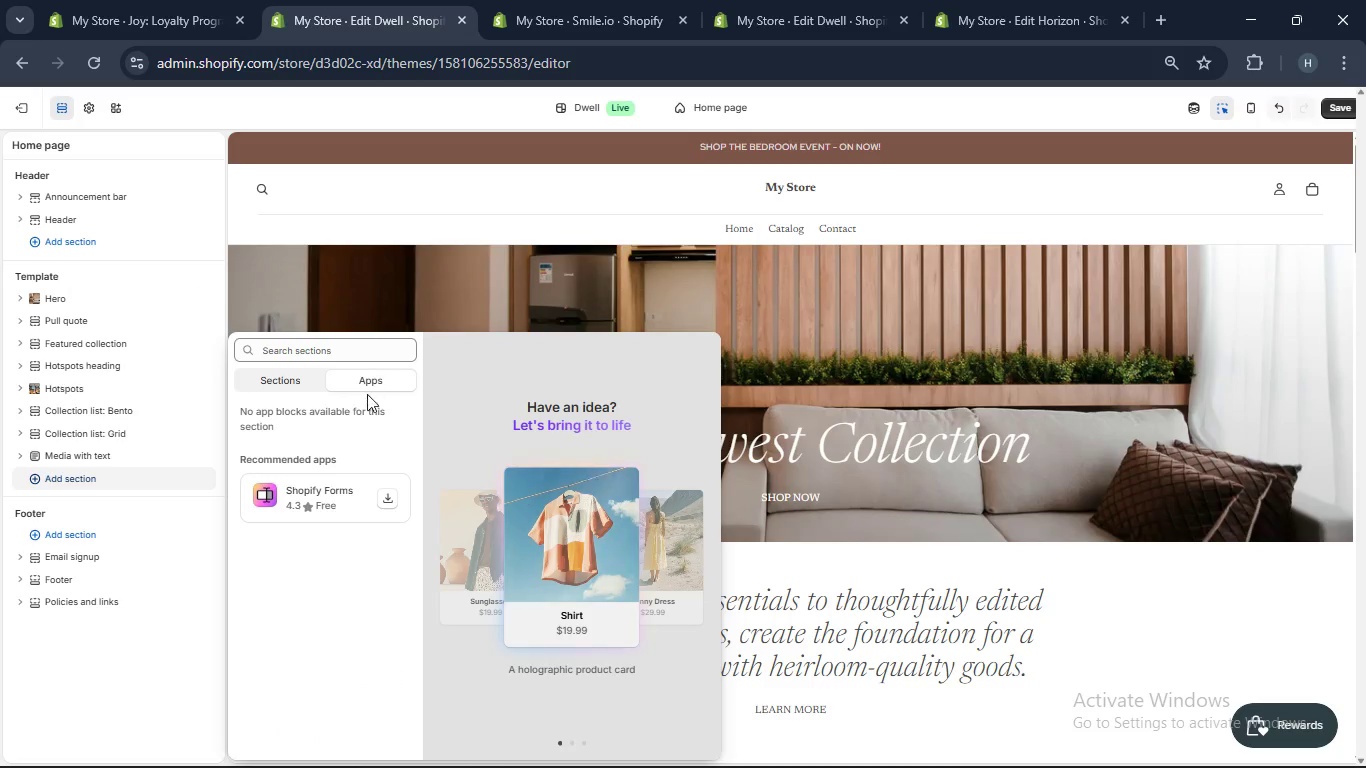 
left_click([363, 409])
 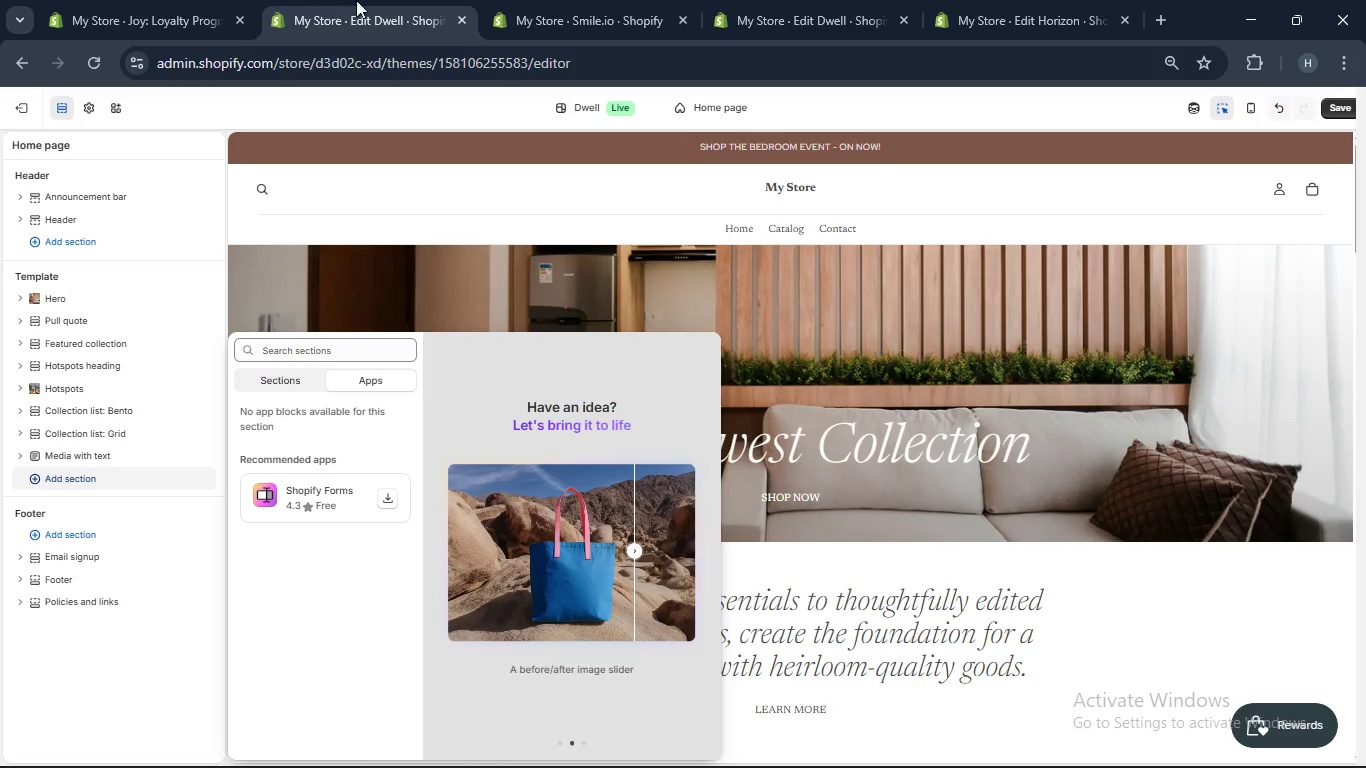 
left_click([594, 5])
 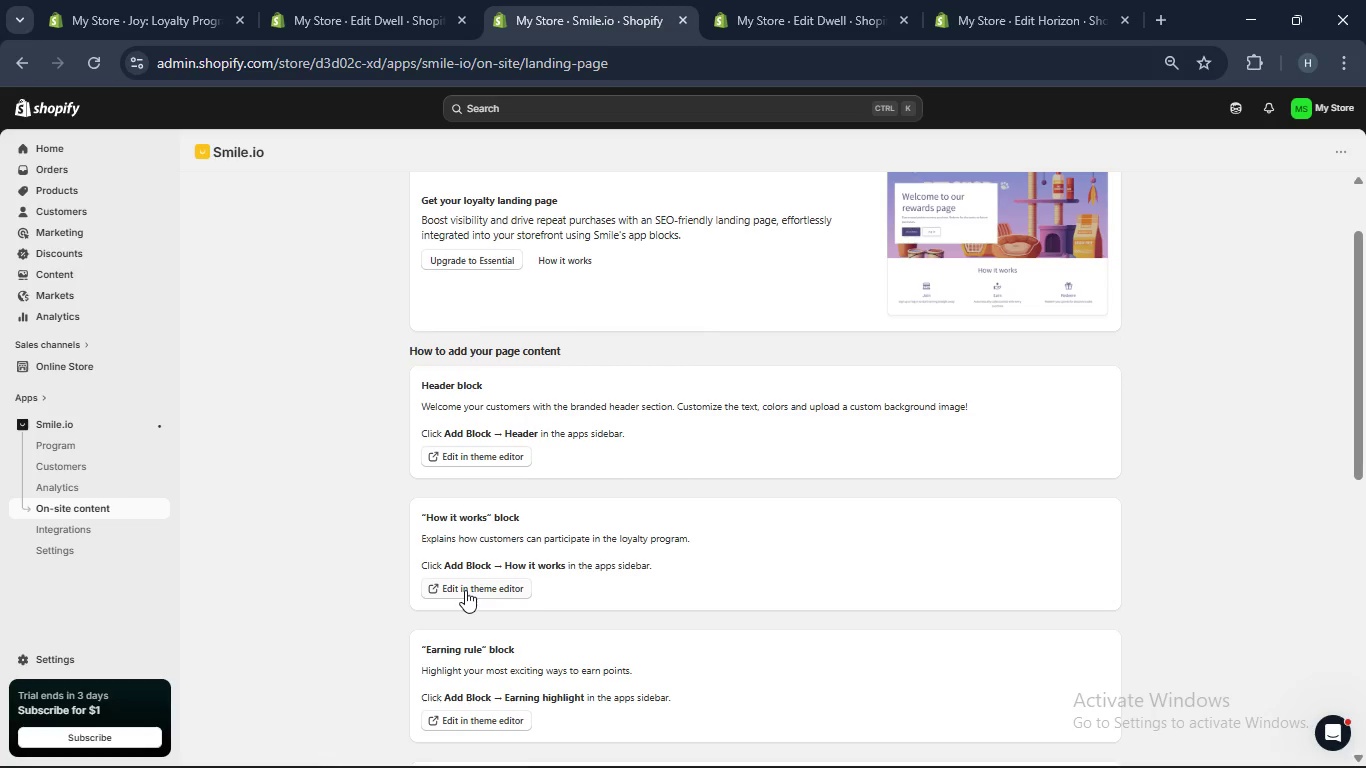 
scroll: coordinate [465, 586], scroll_direction: down, amount: 6.0
 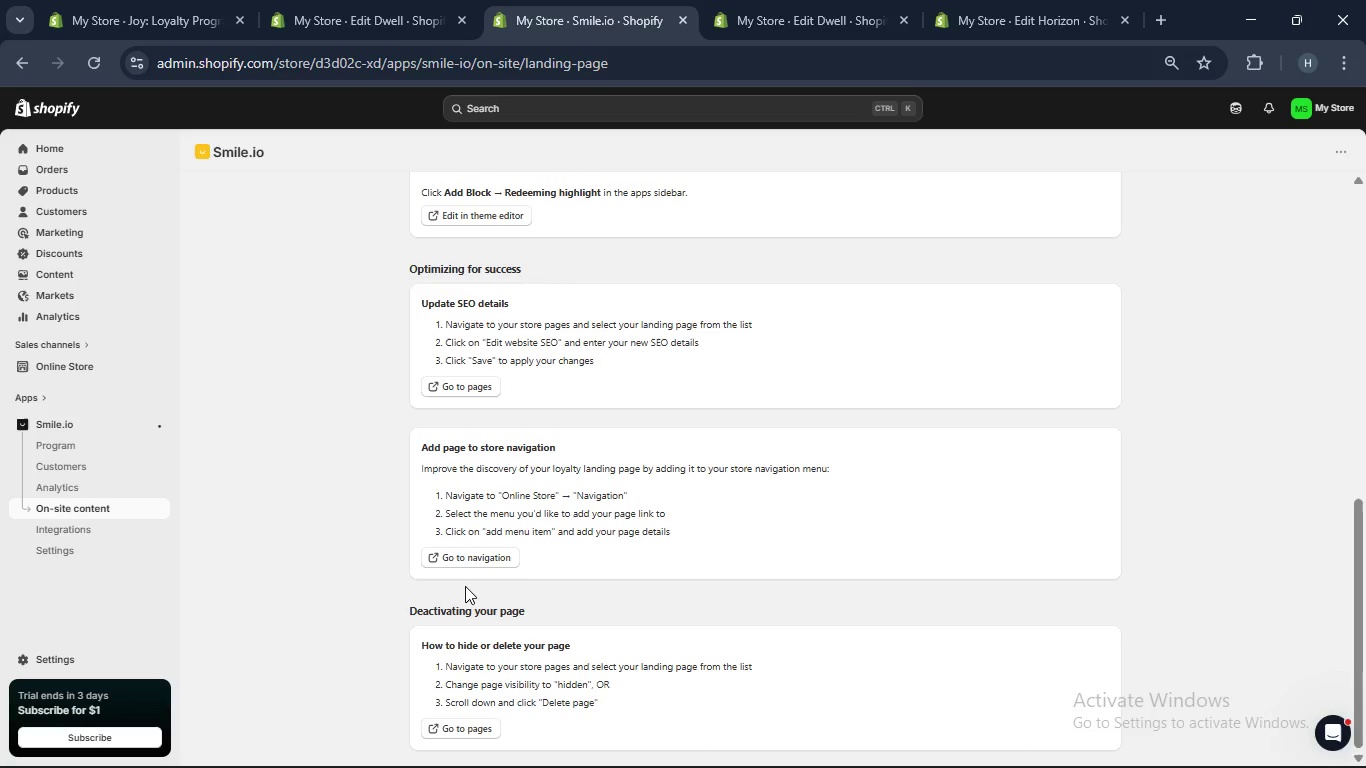 
scroll: coordinate [549, 523], scroll_direction: up, amount: 3.0
 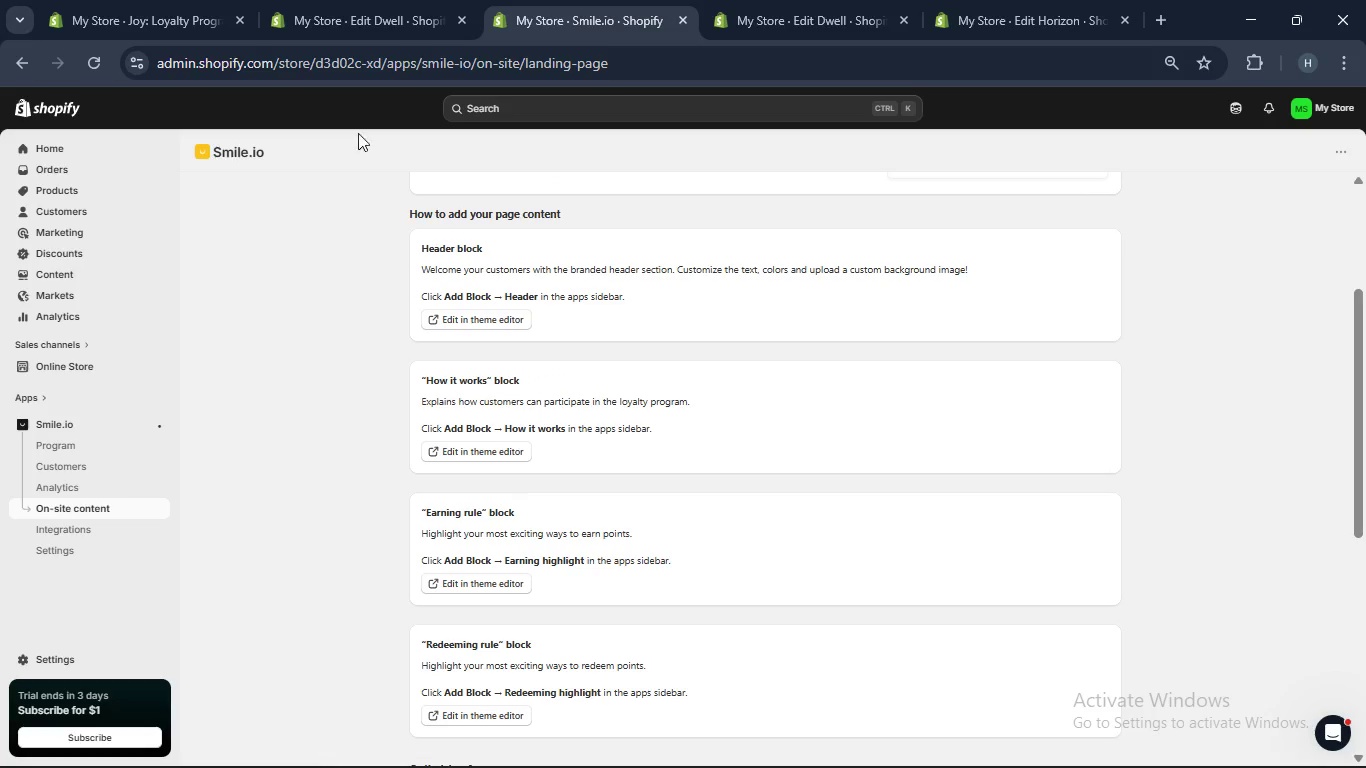 
mouse_move([437, 4])
 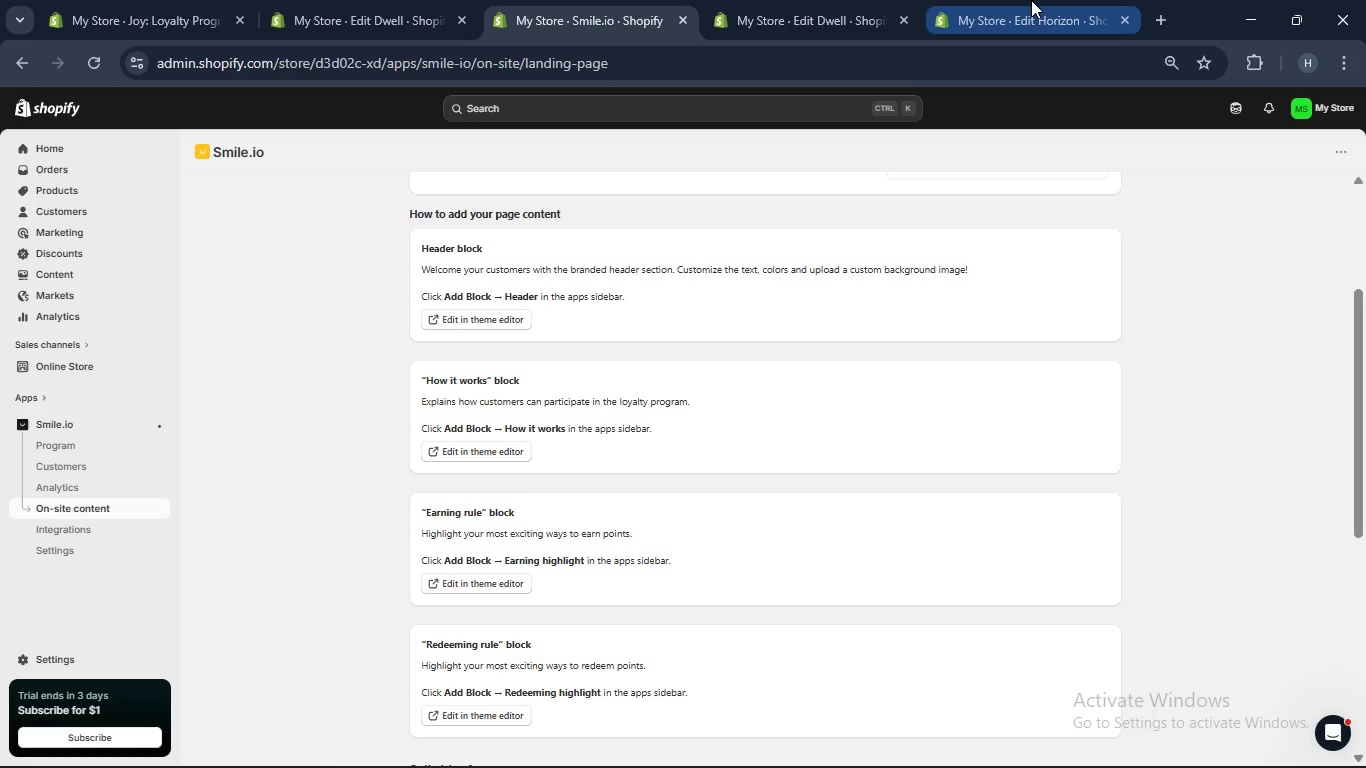 
left_click([1031, 0])
 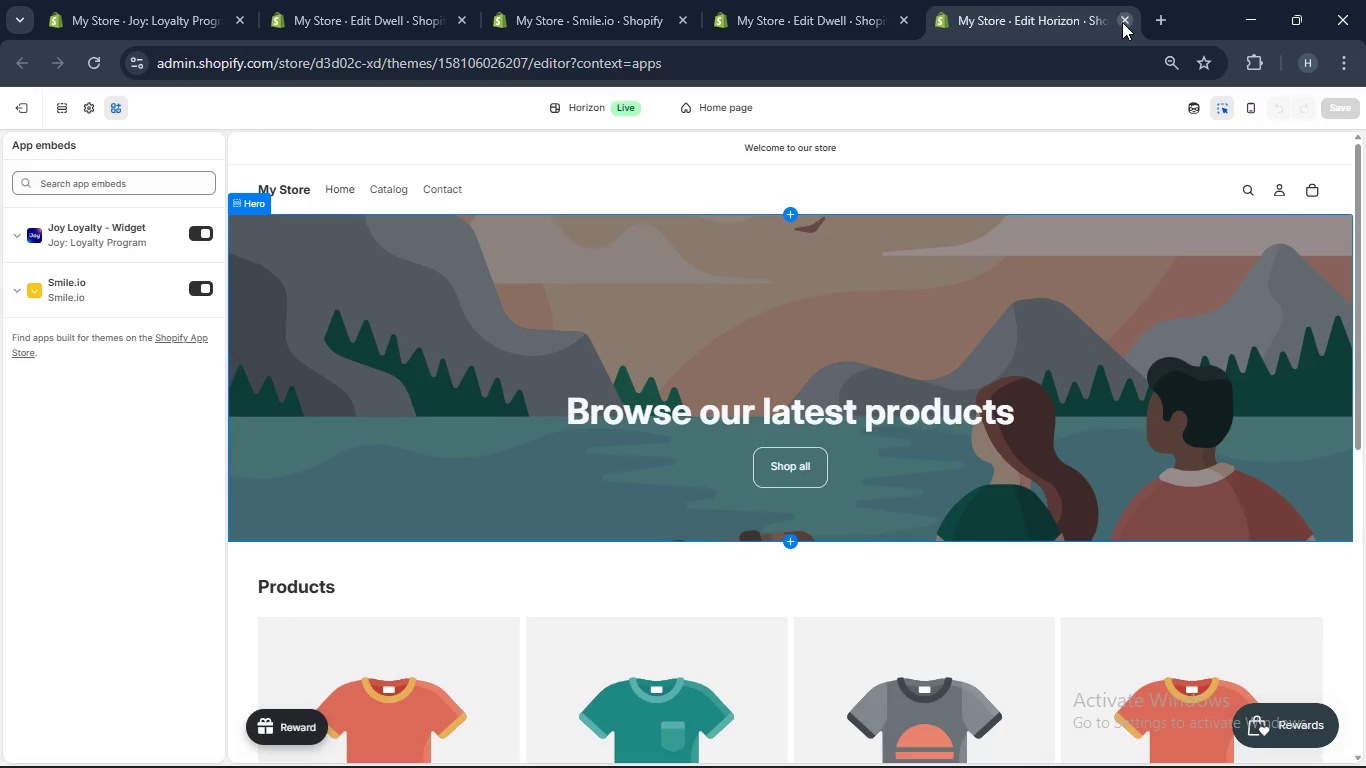 
left_click([1131, 14])
 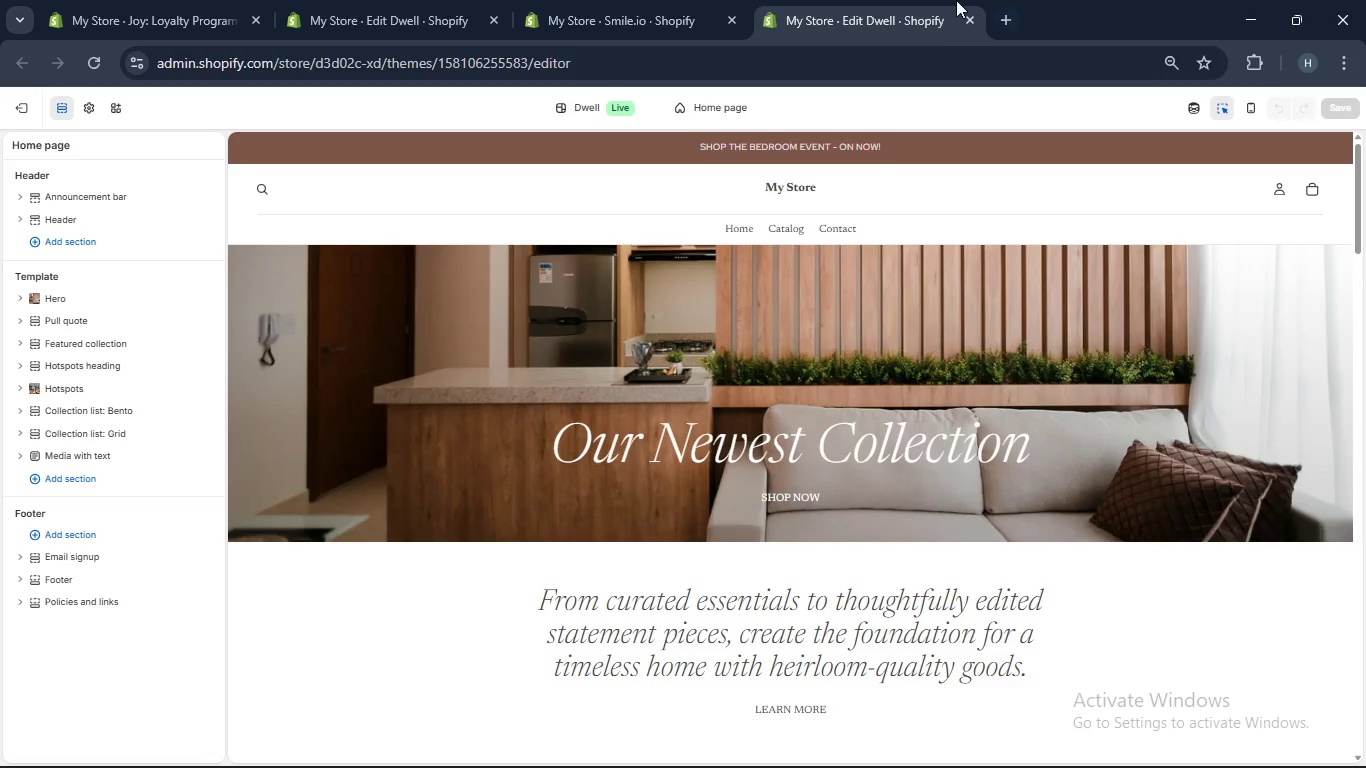 
mouse_move([888, 7])
 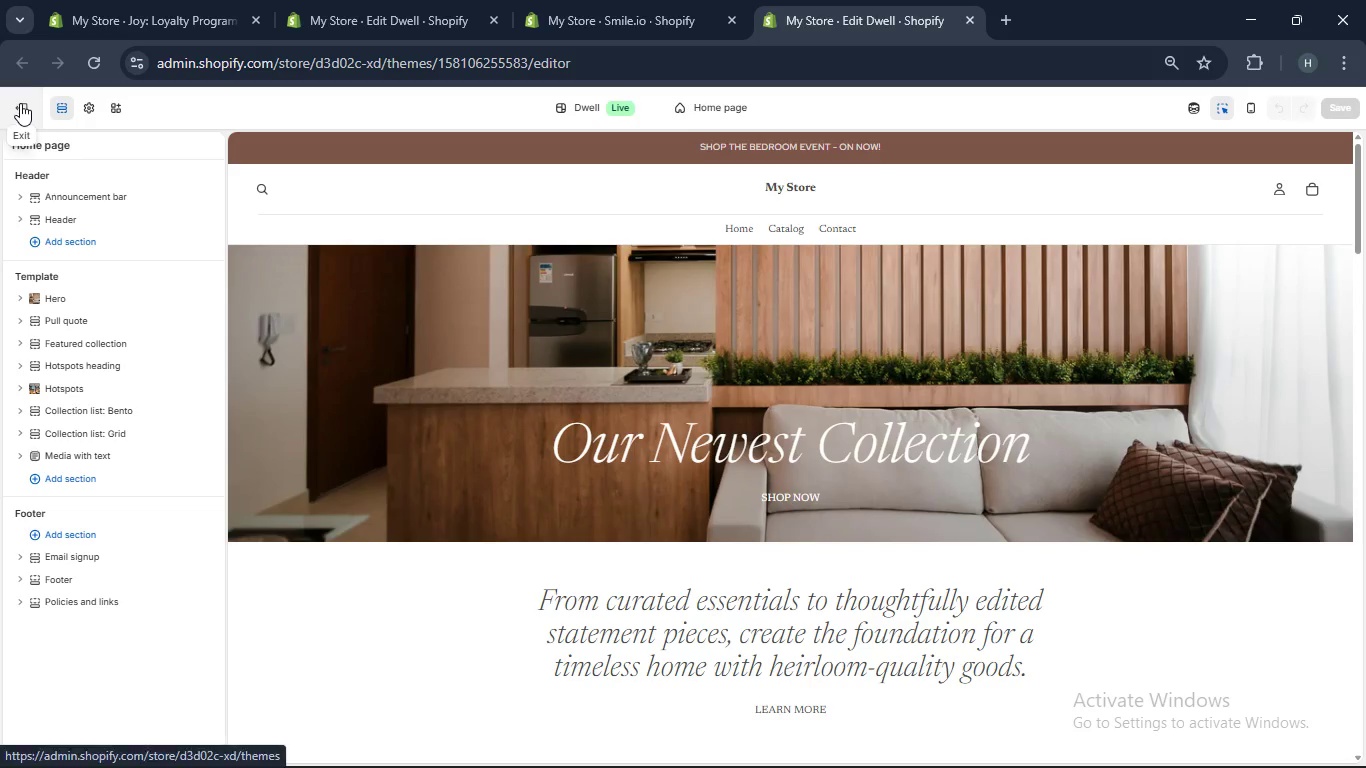 
left_click([20, 103])
 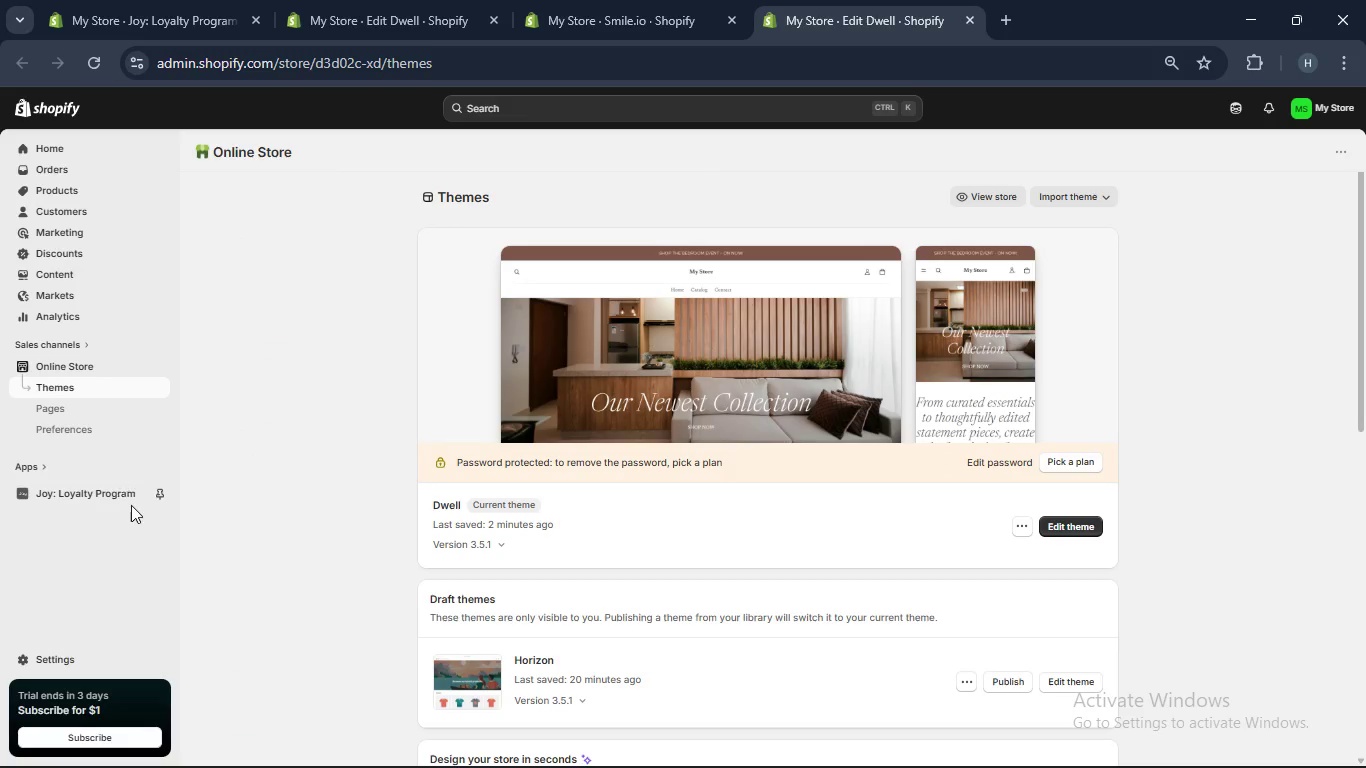 
left_click([120, 488])
 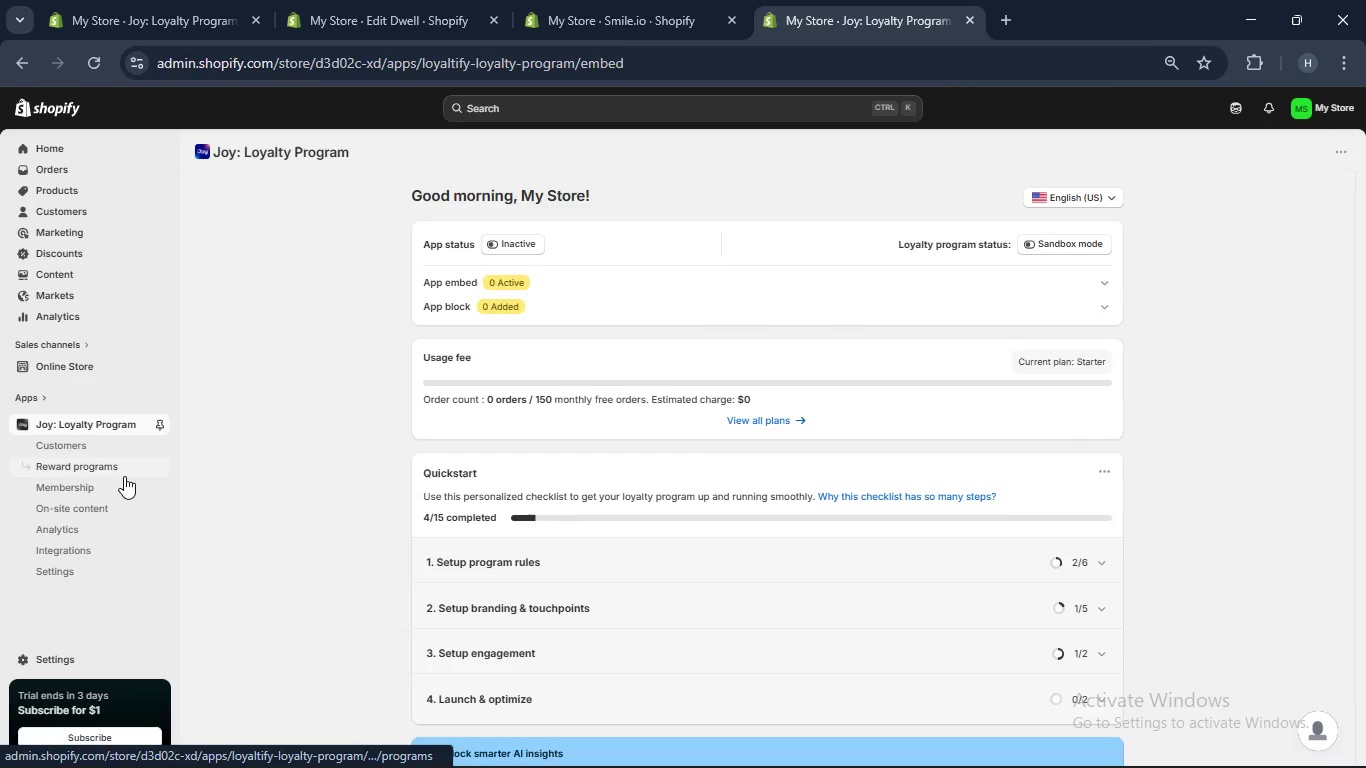 
wait(13.39)
 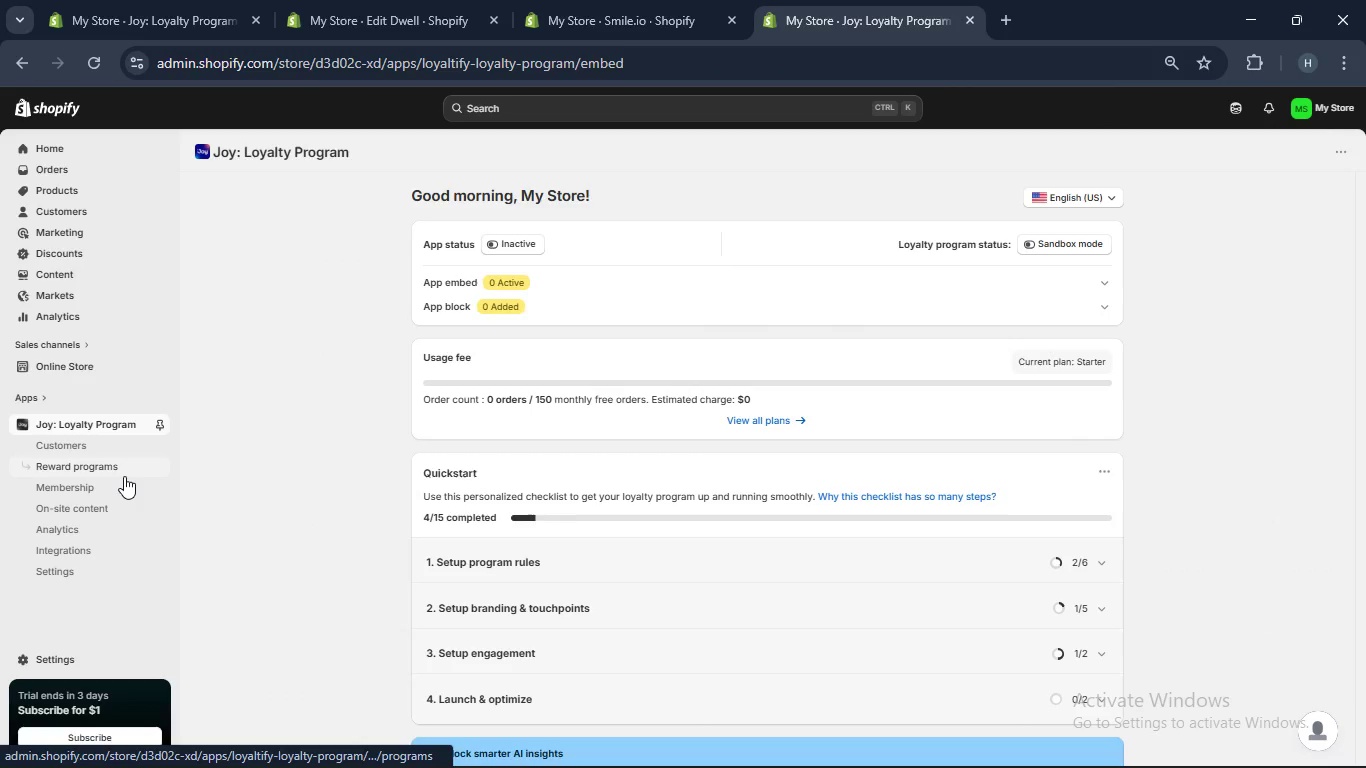 
left_click([373, 17])
 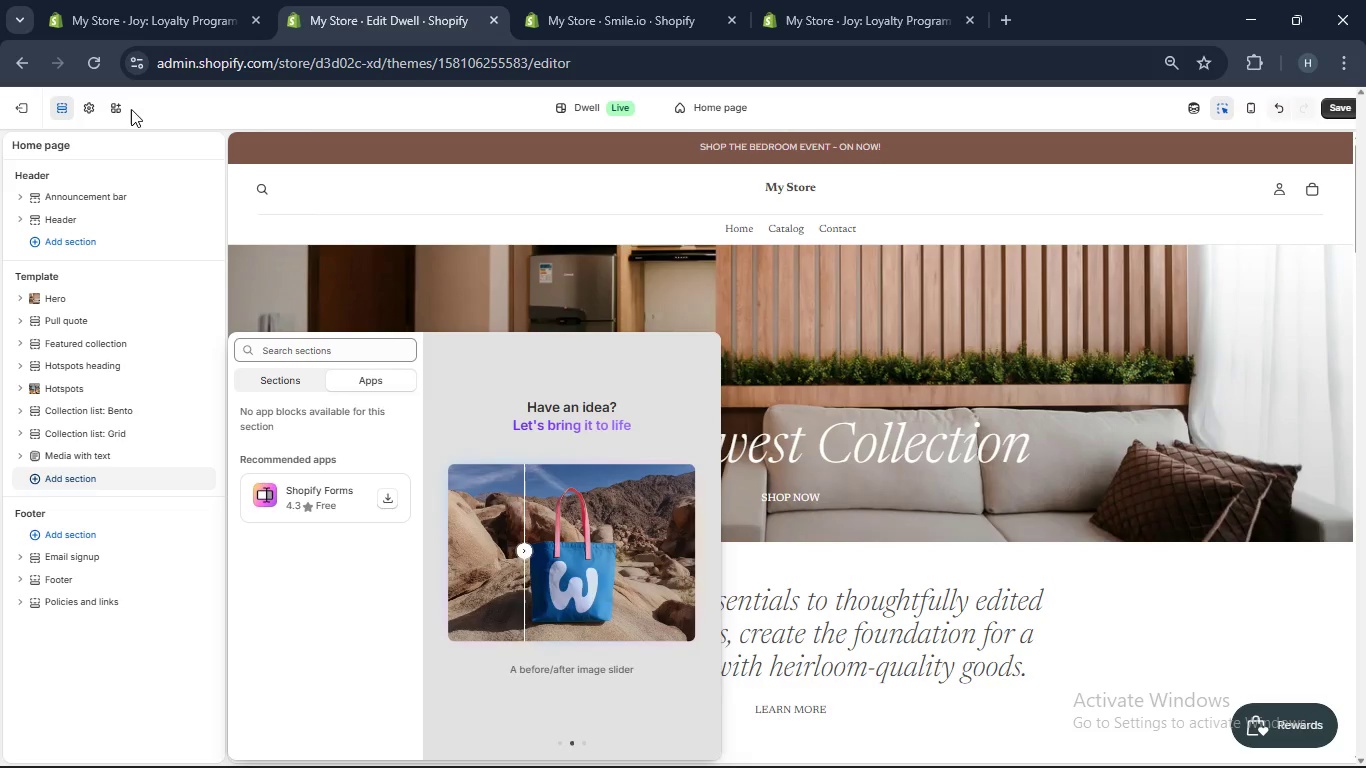 
left_click([117, 109])
 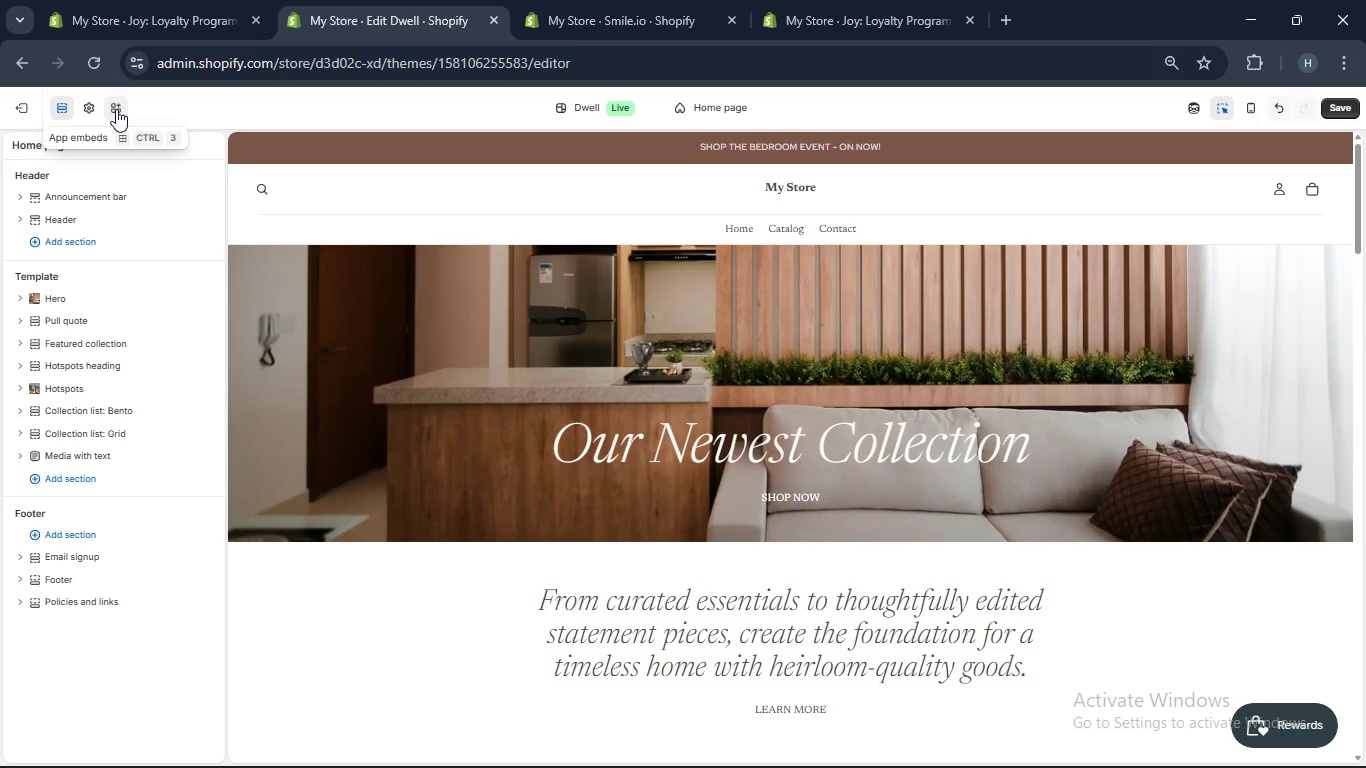 
left_click([116, 109])
 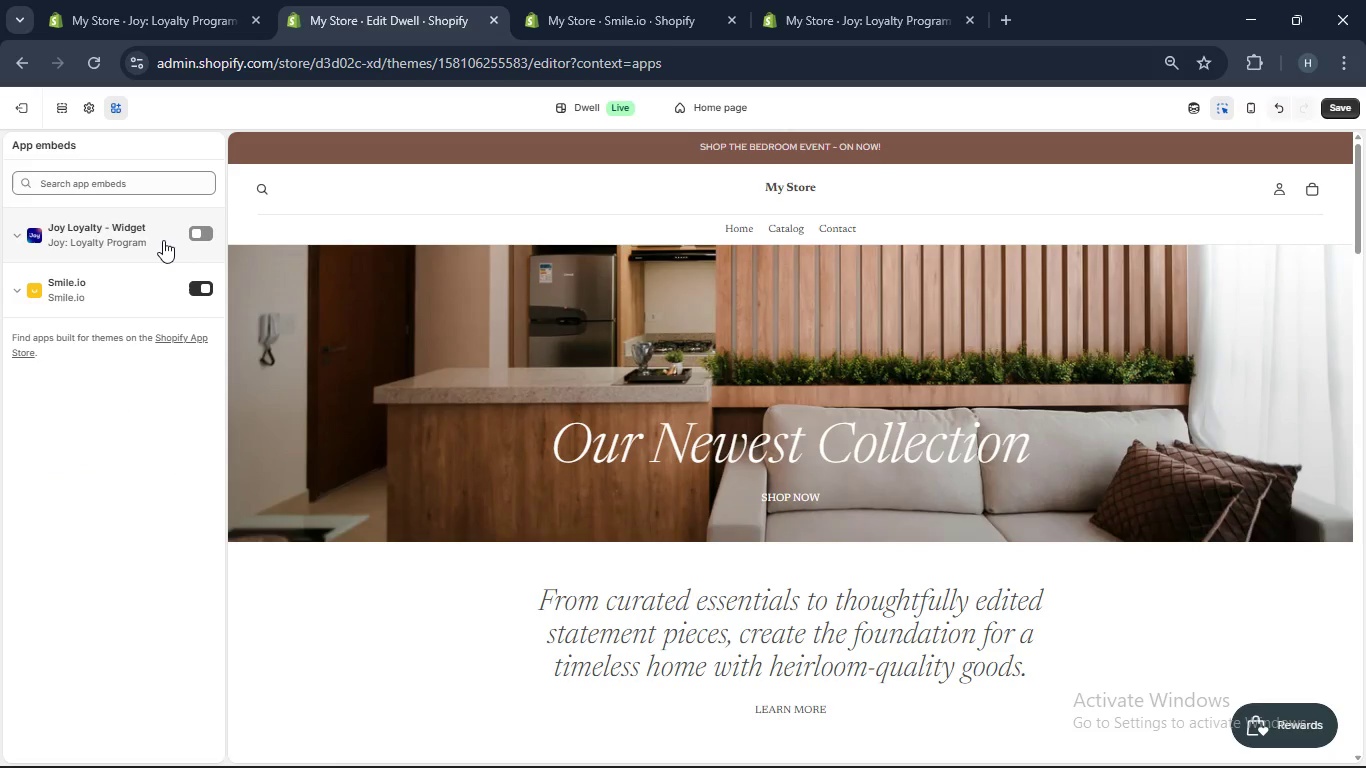 
left_click([201, 231])
 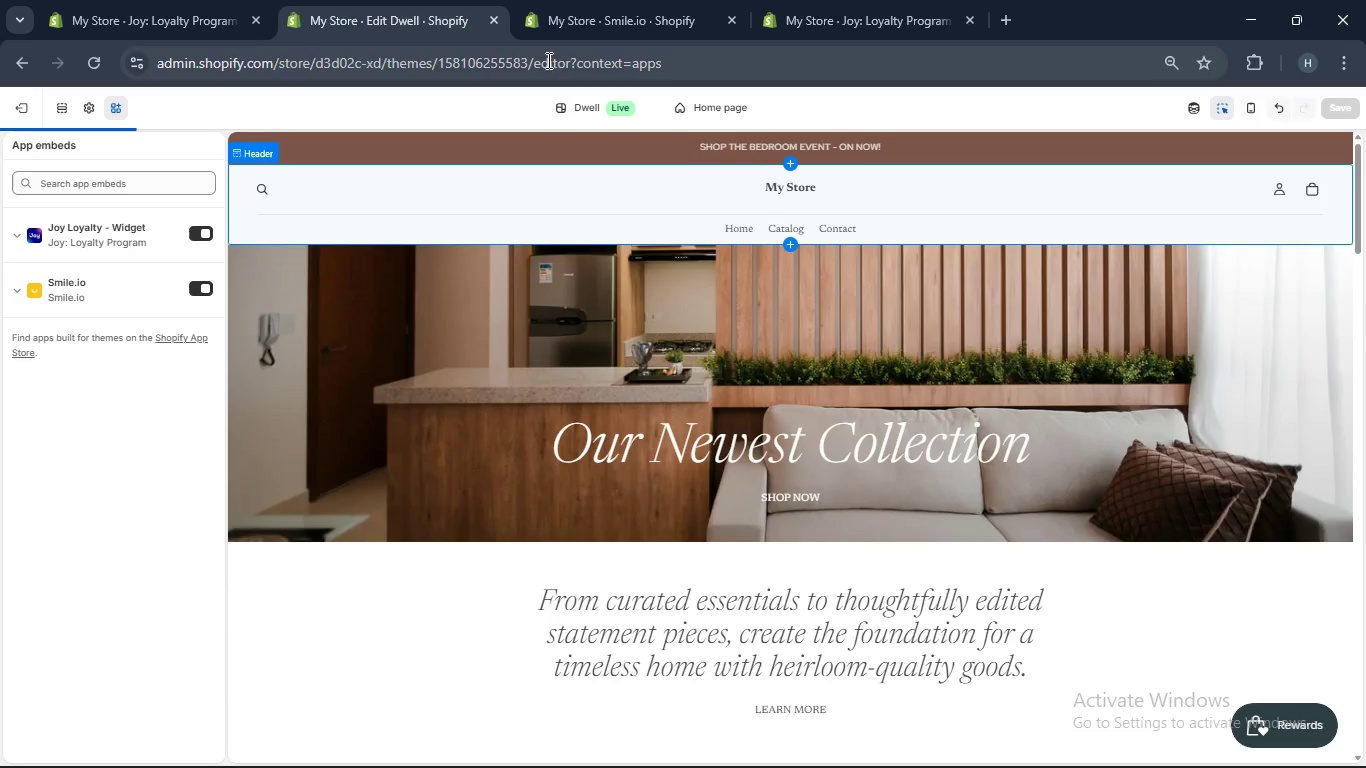 
left_click([856, 6])
 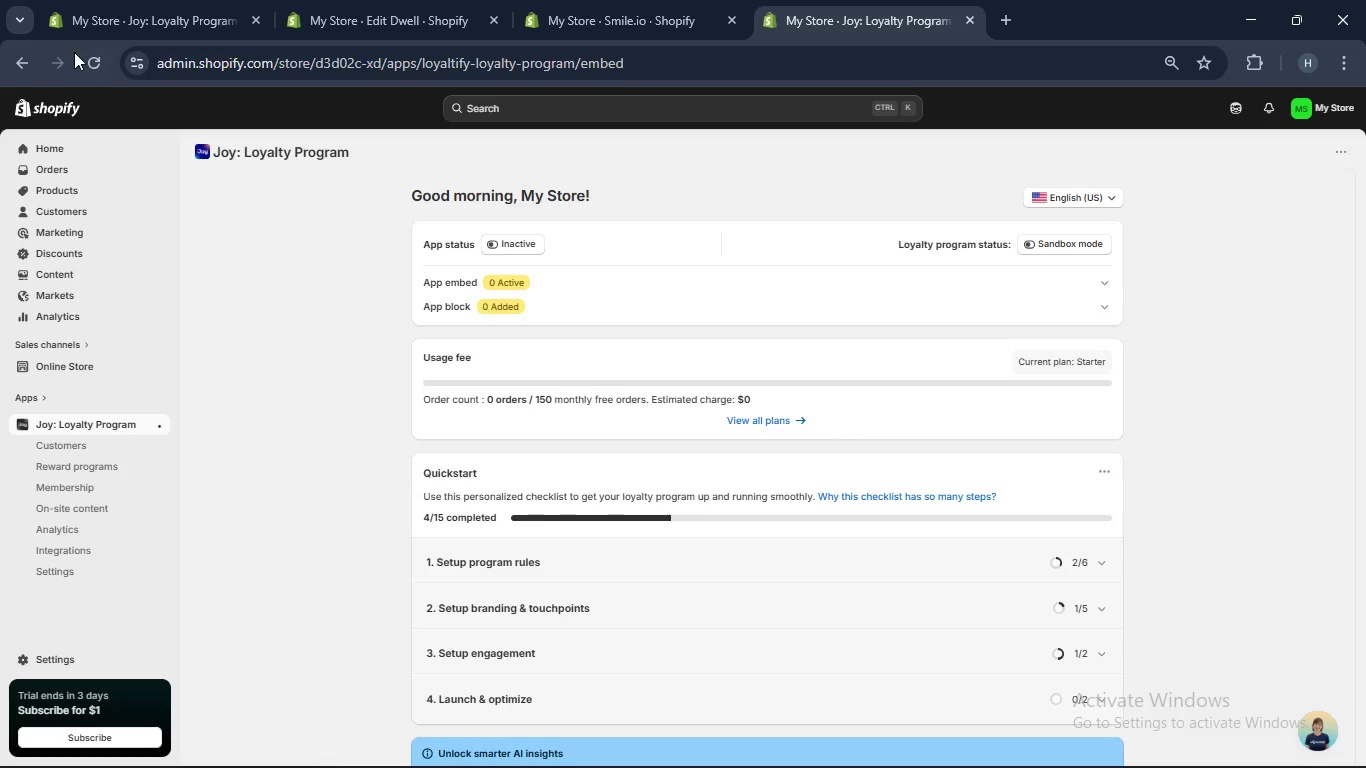 
left_click([89, 67])
 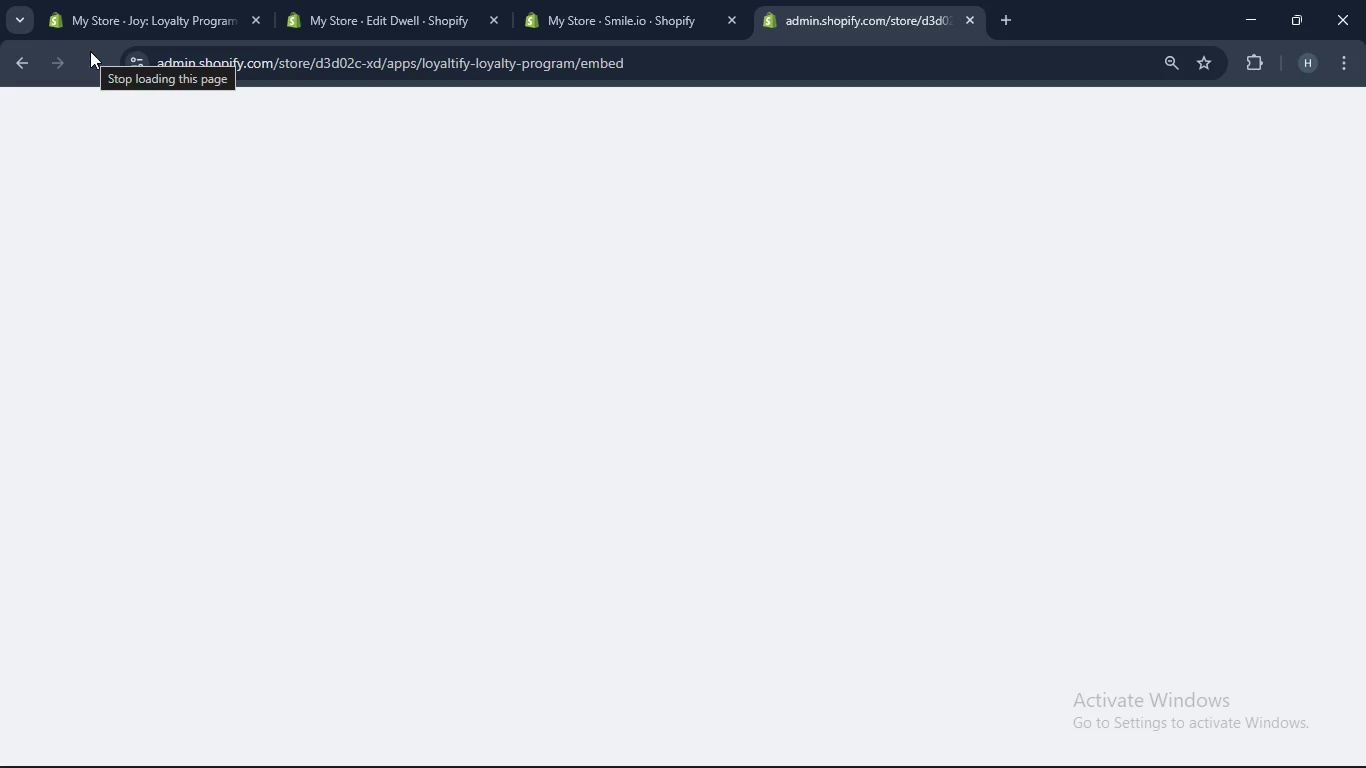 
mouse_move([688, 182])
 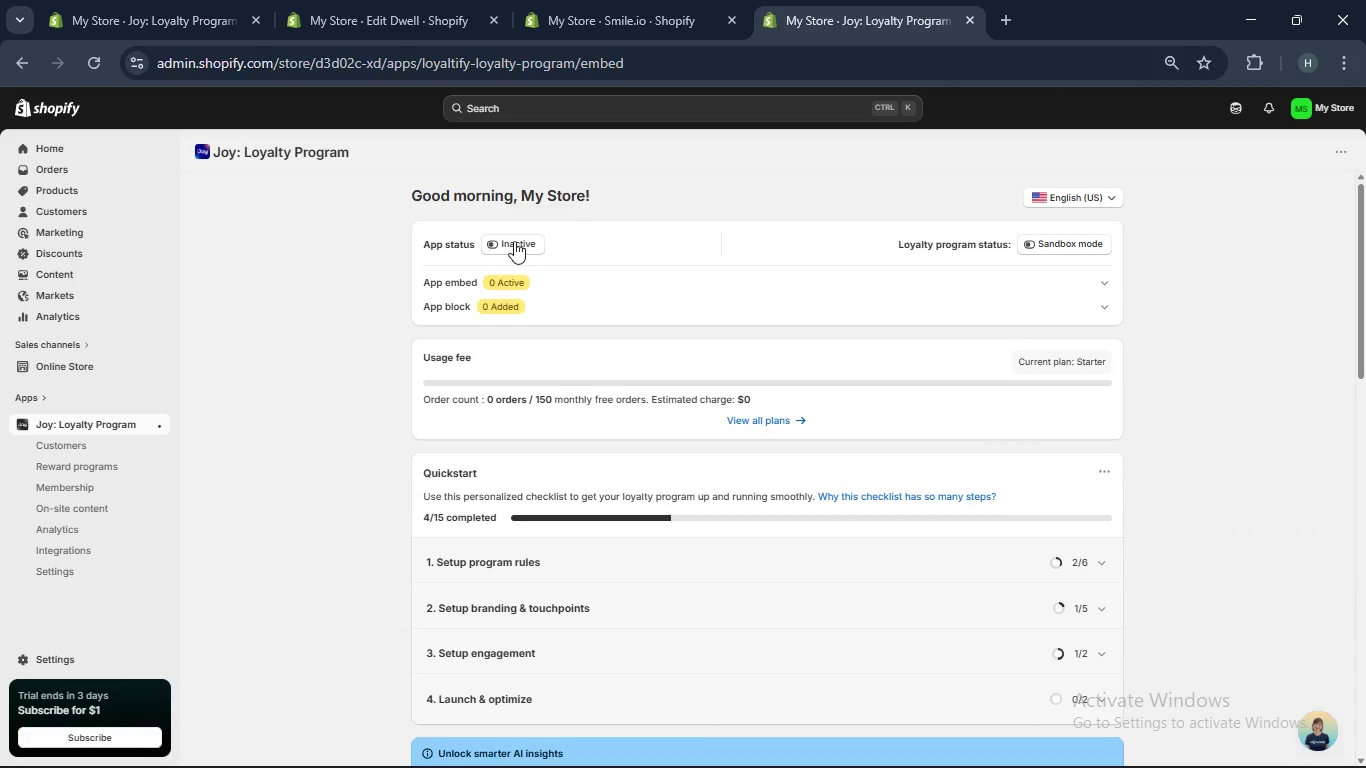 
wait(5.39)
 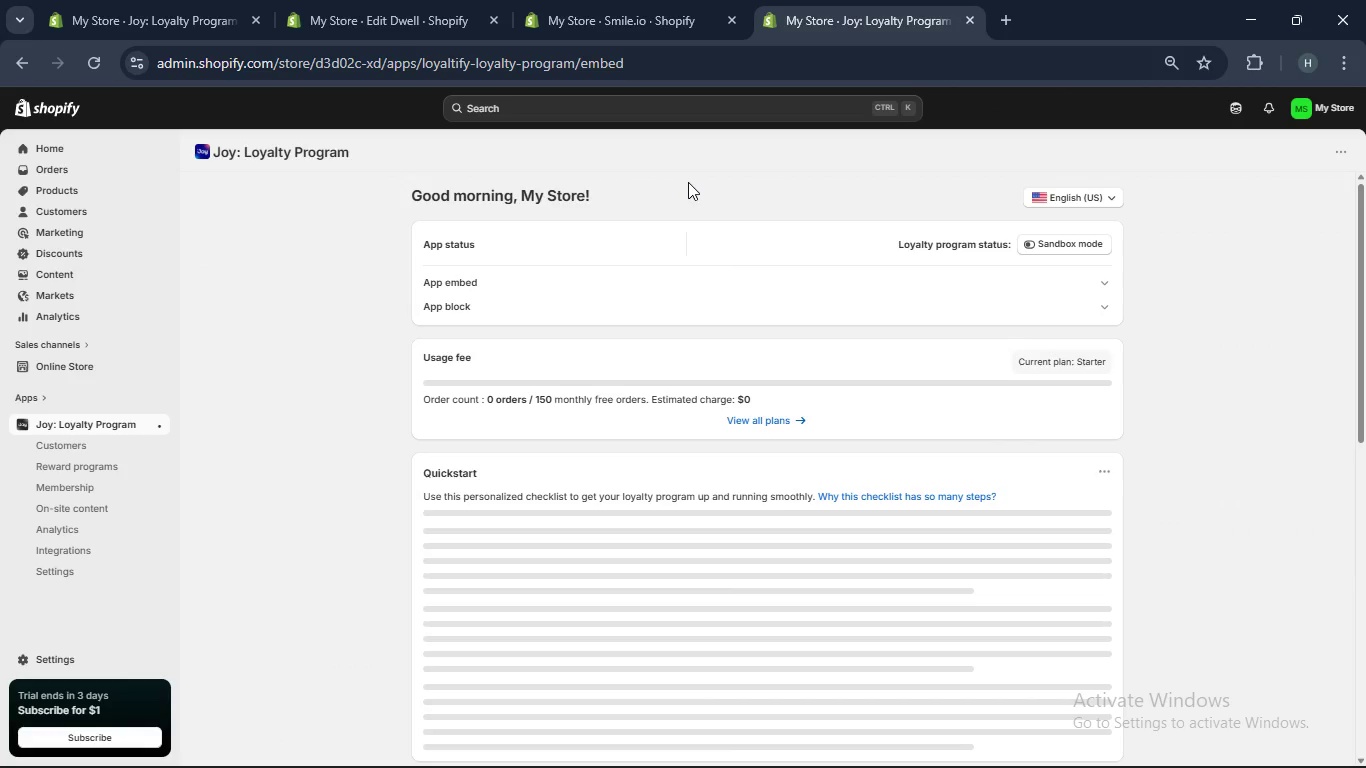 
left_click([607, 282])
 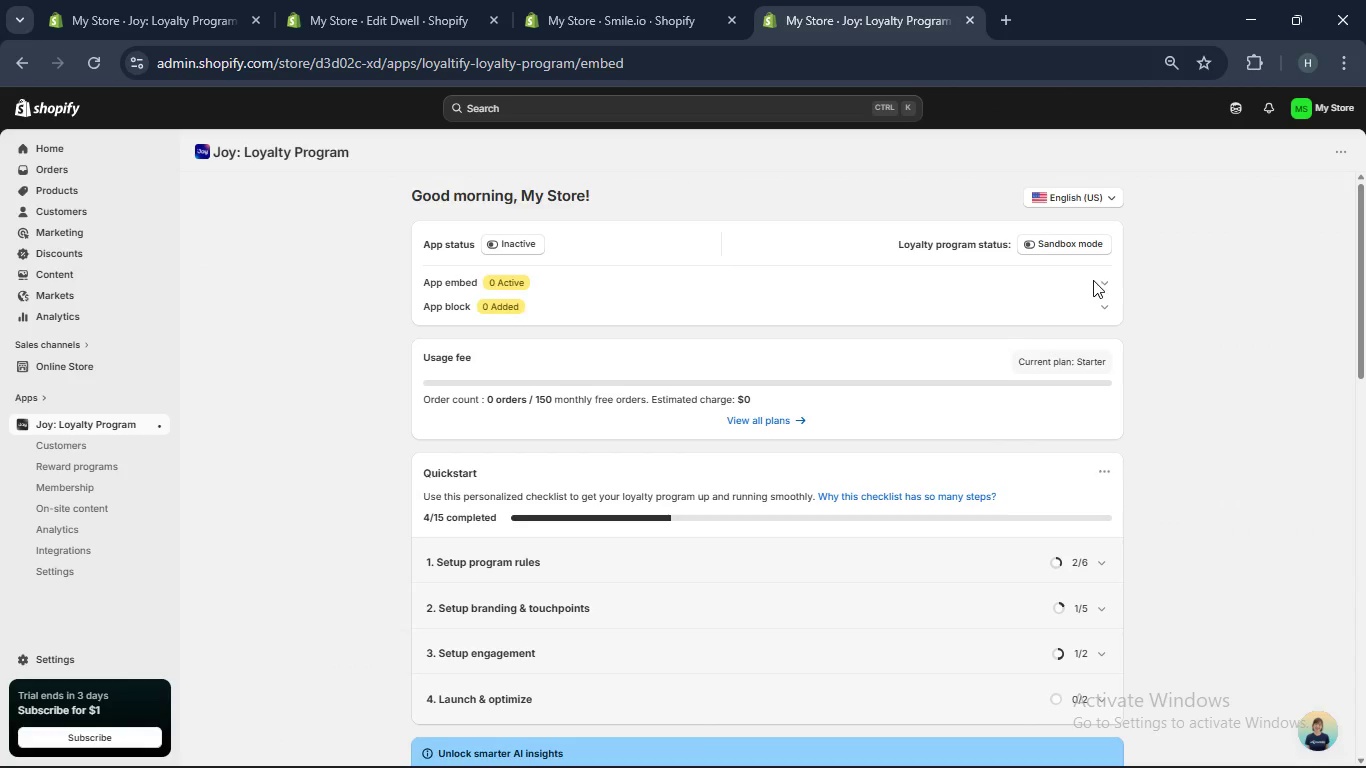 
left_click([1101, 281])
 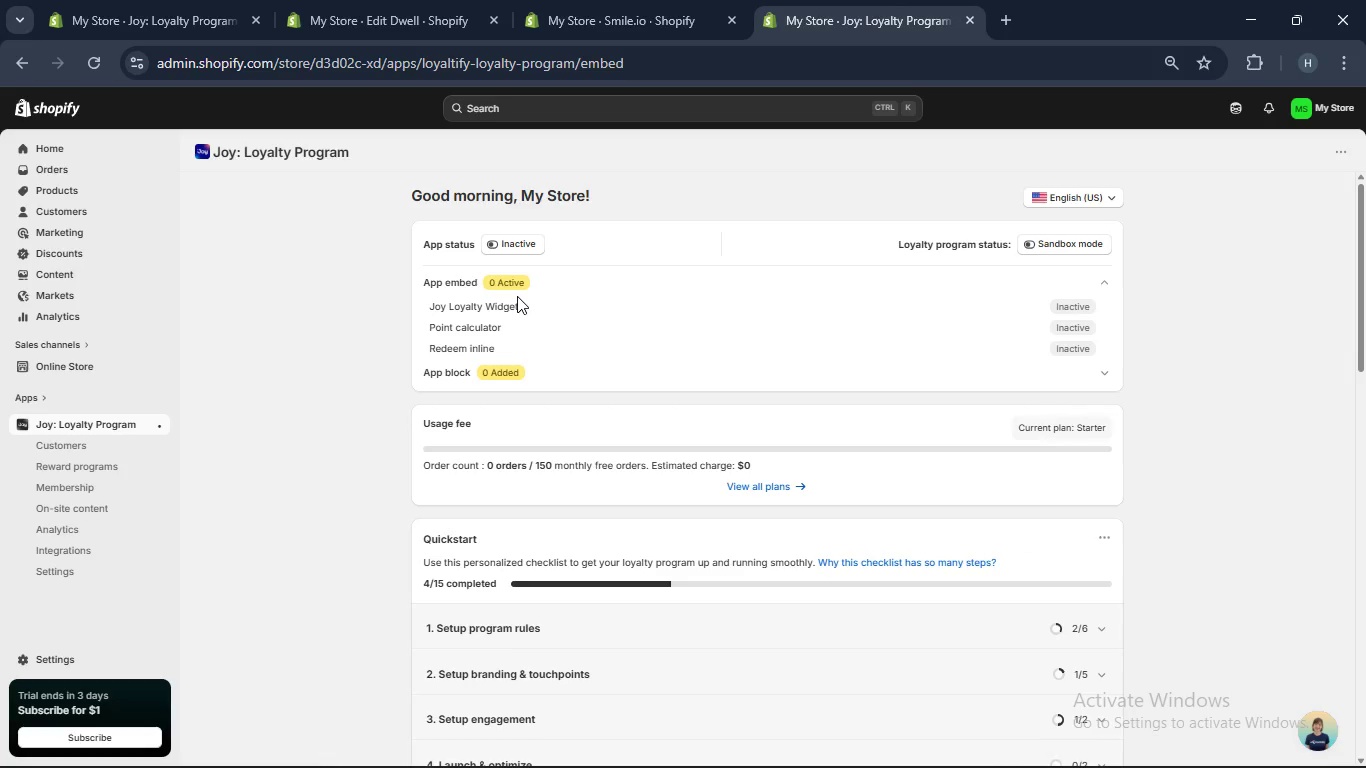 
wait(5.56)
 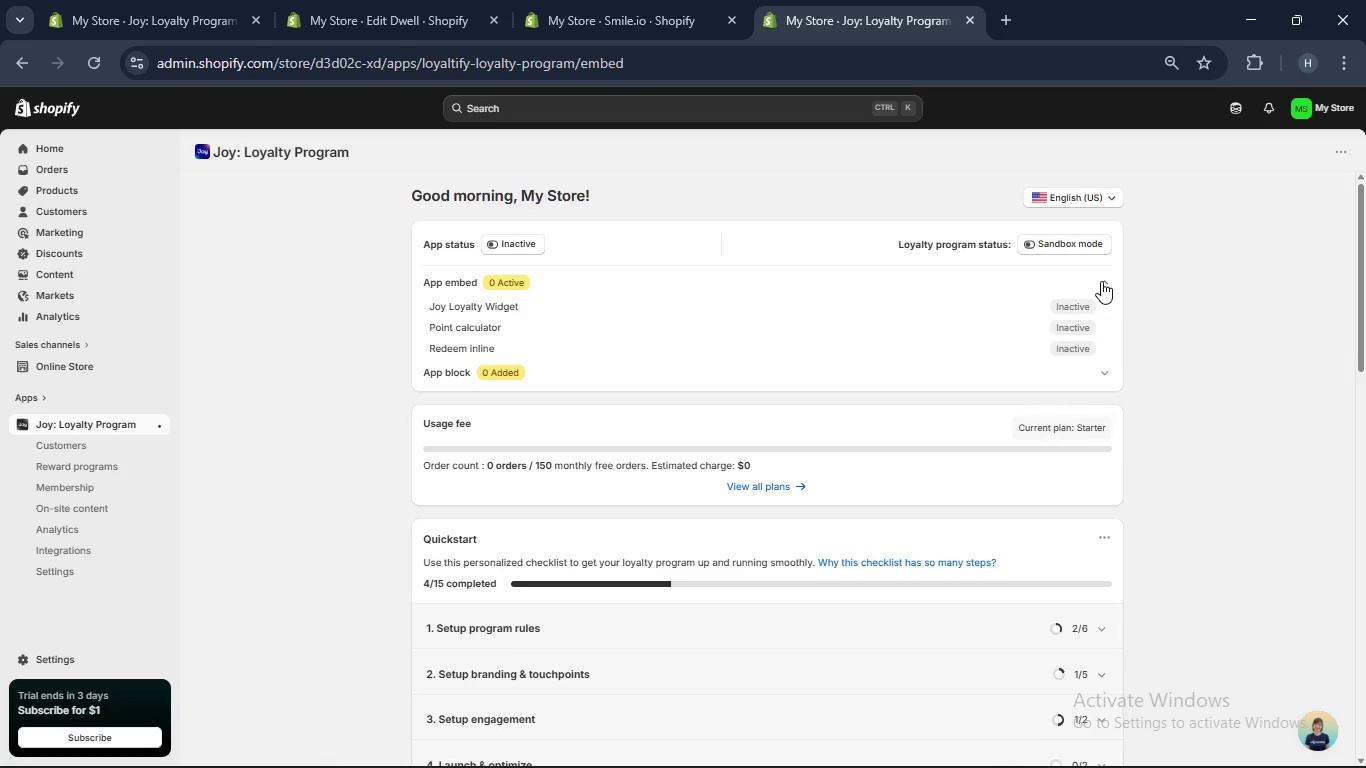 
scroll: coordinate [524, 283], scroll_direction: none, amount: 0.0
 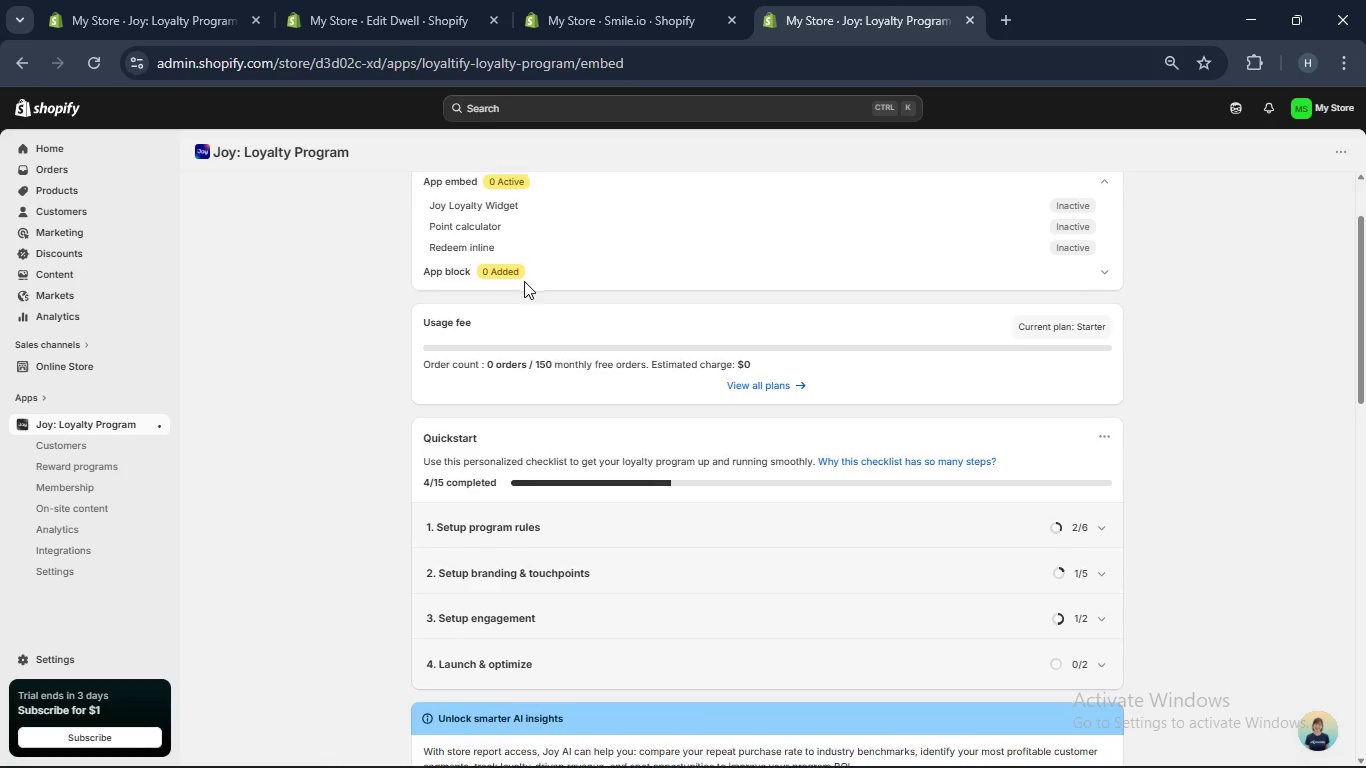 
scroll: coordinate [524, 281], scroll_direction: down, amount: 1.0
 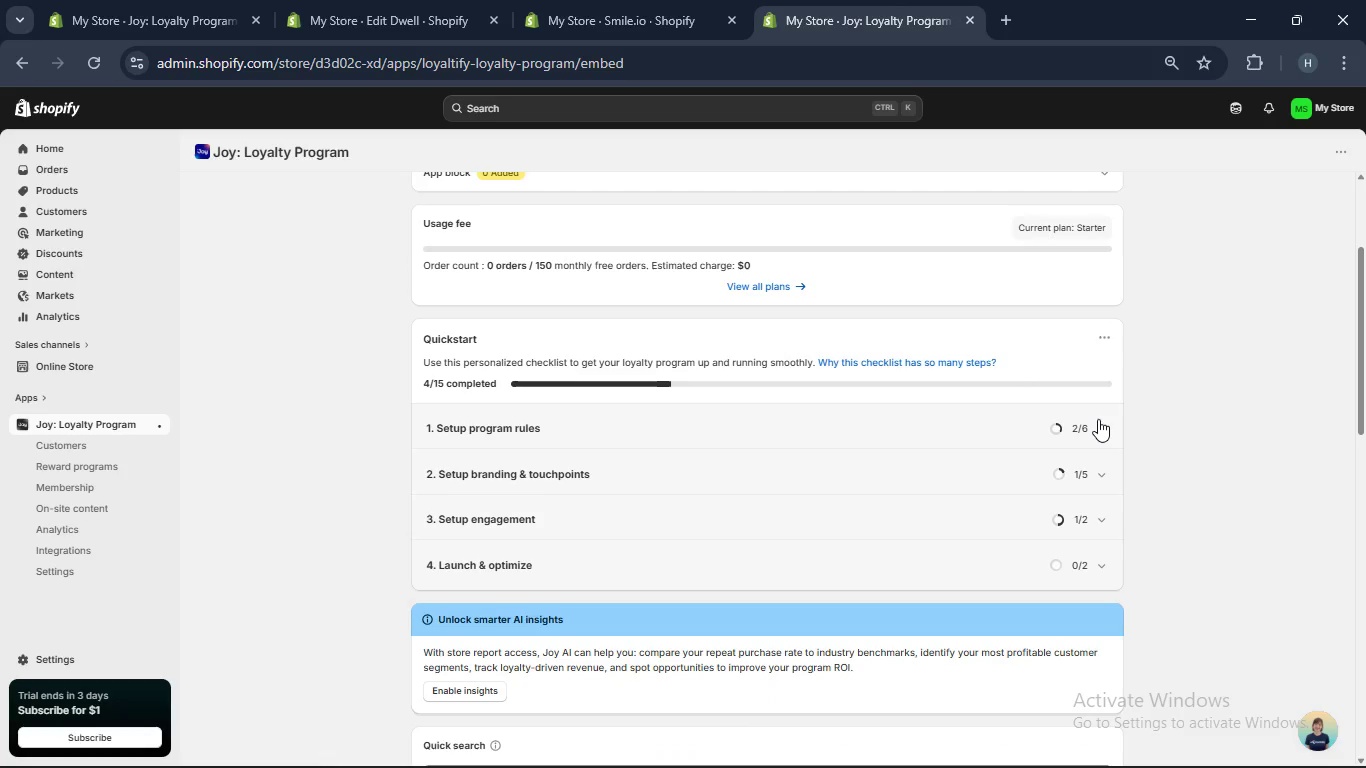 
left_click([1096, 419])
 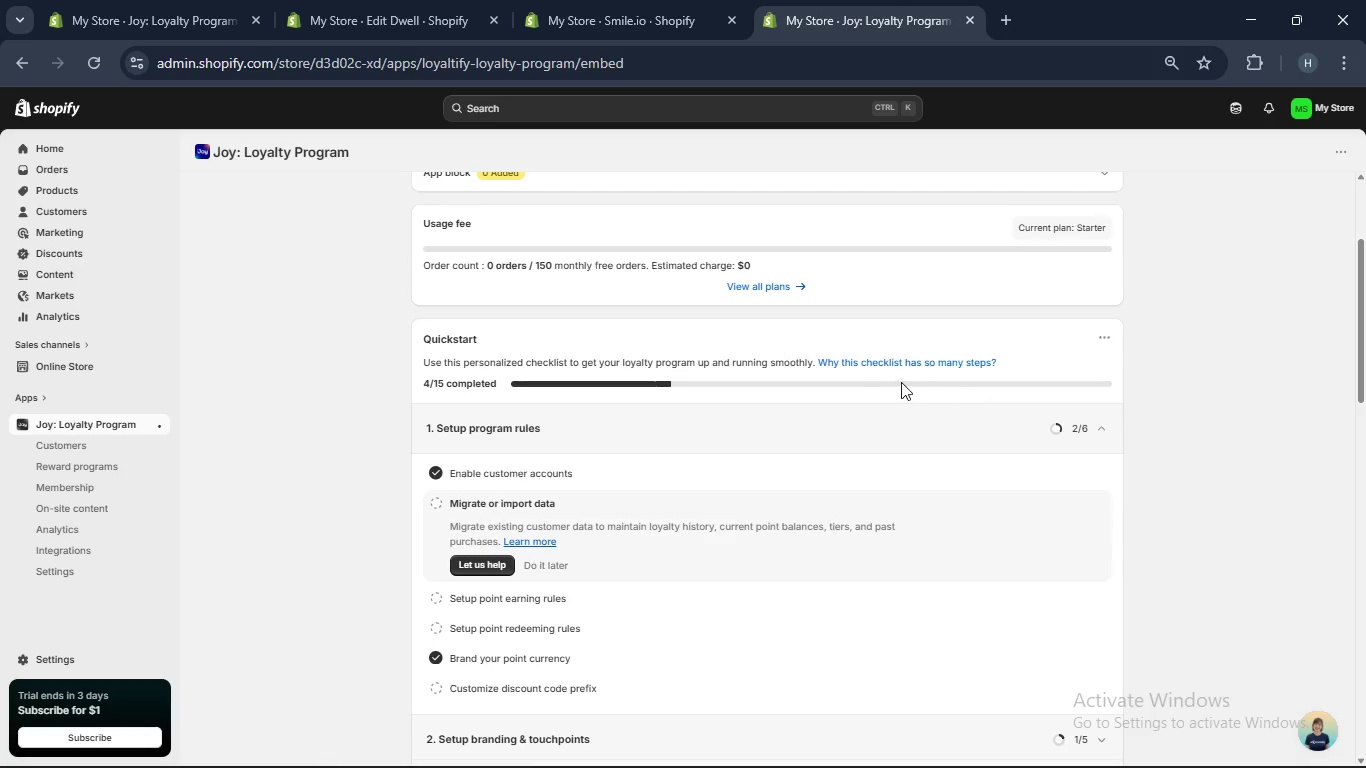 
scroll: coordinate [618, 630], scroll_direction: down, amount: 10.0
 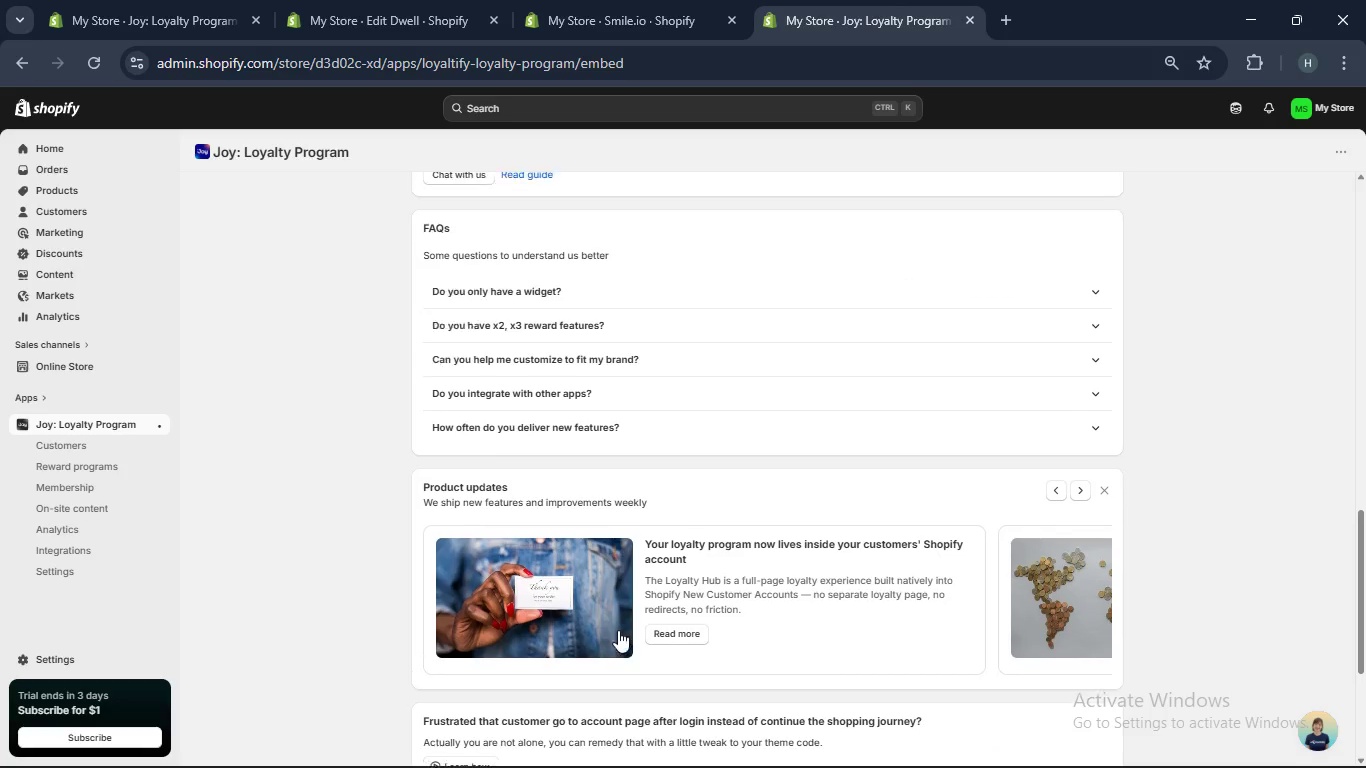 
scroll: coordinate [618, 630], scroll_direction: none, amount: 0.0
 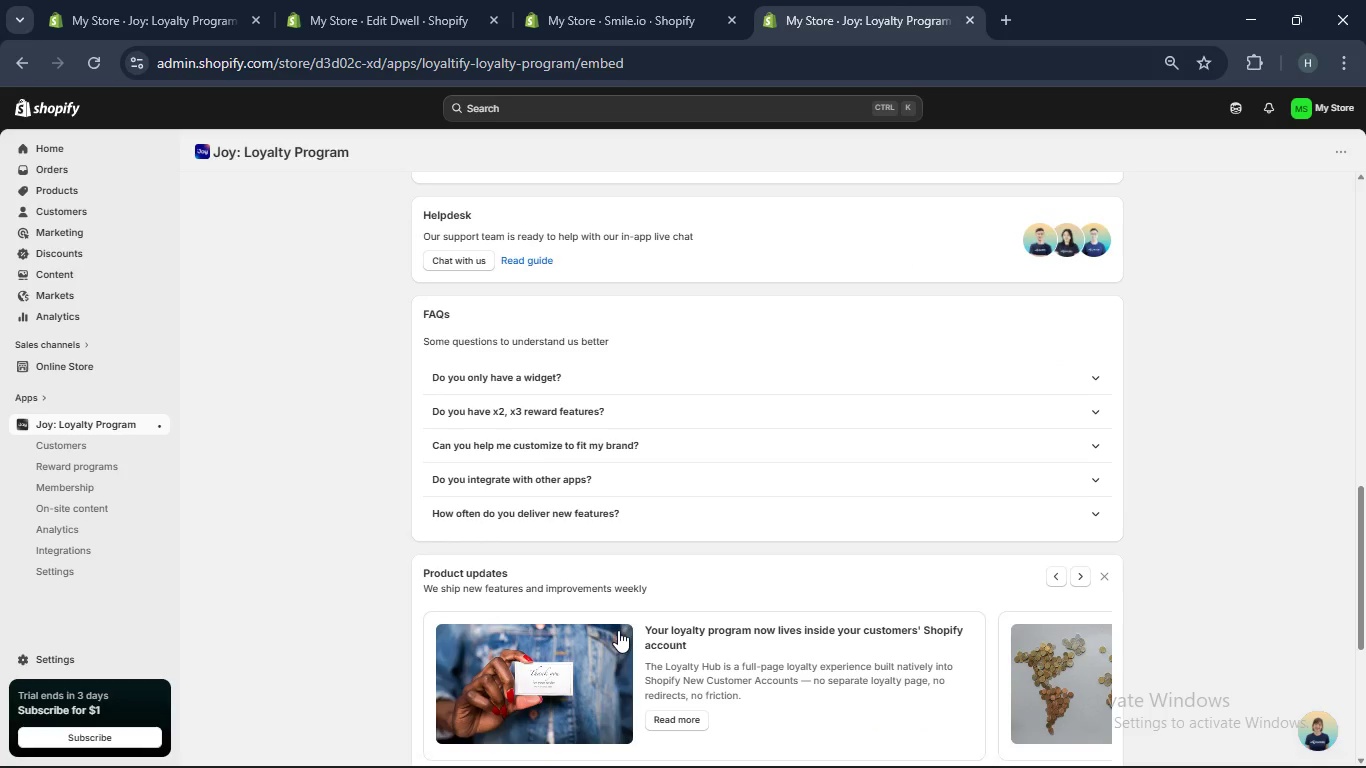 
scroll: coordinate [618, 631], scroll_direction: down, amount: 6.0
 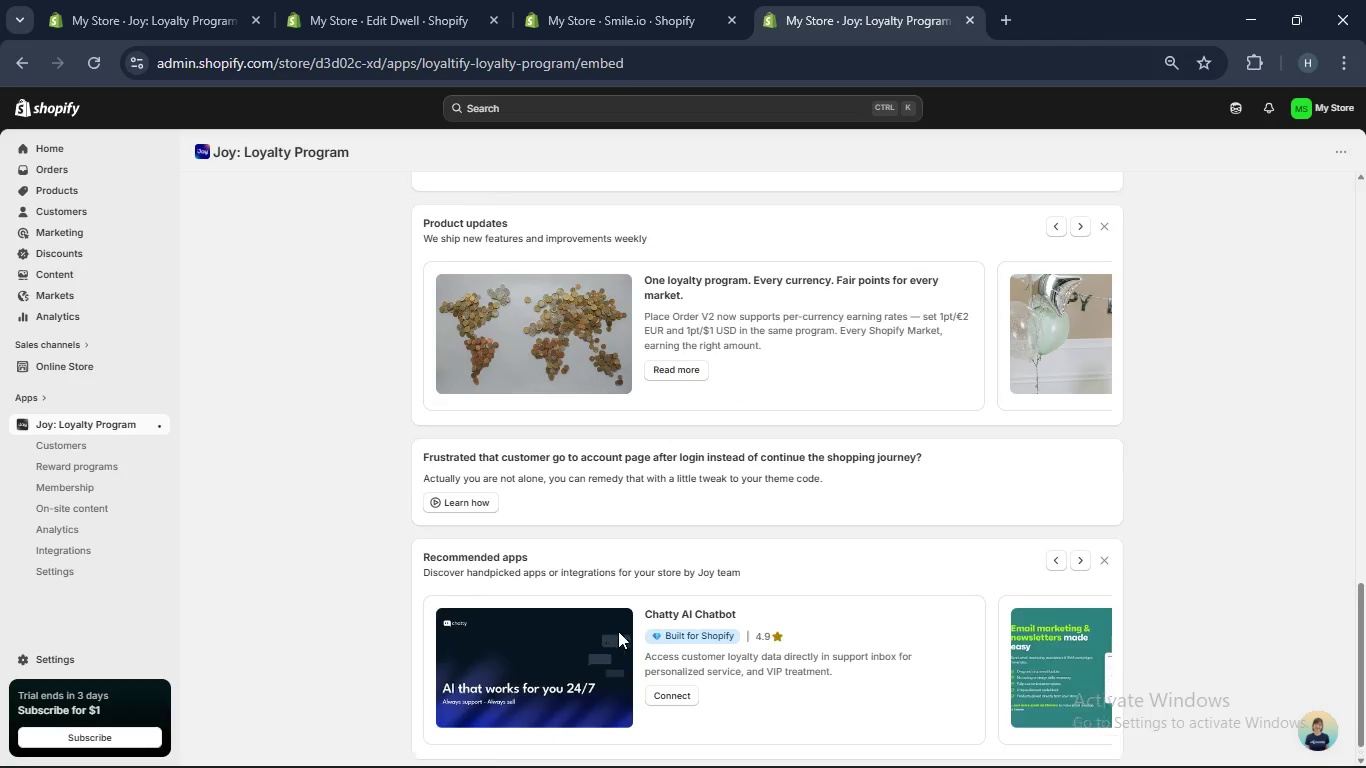 
scroll: coordinate [618, 631], scroll_direction: up, amount: 3.0
 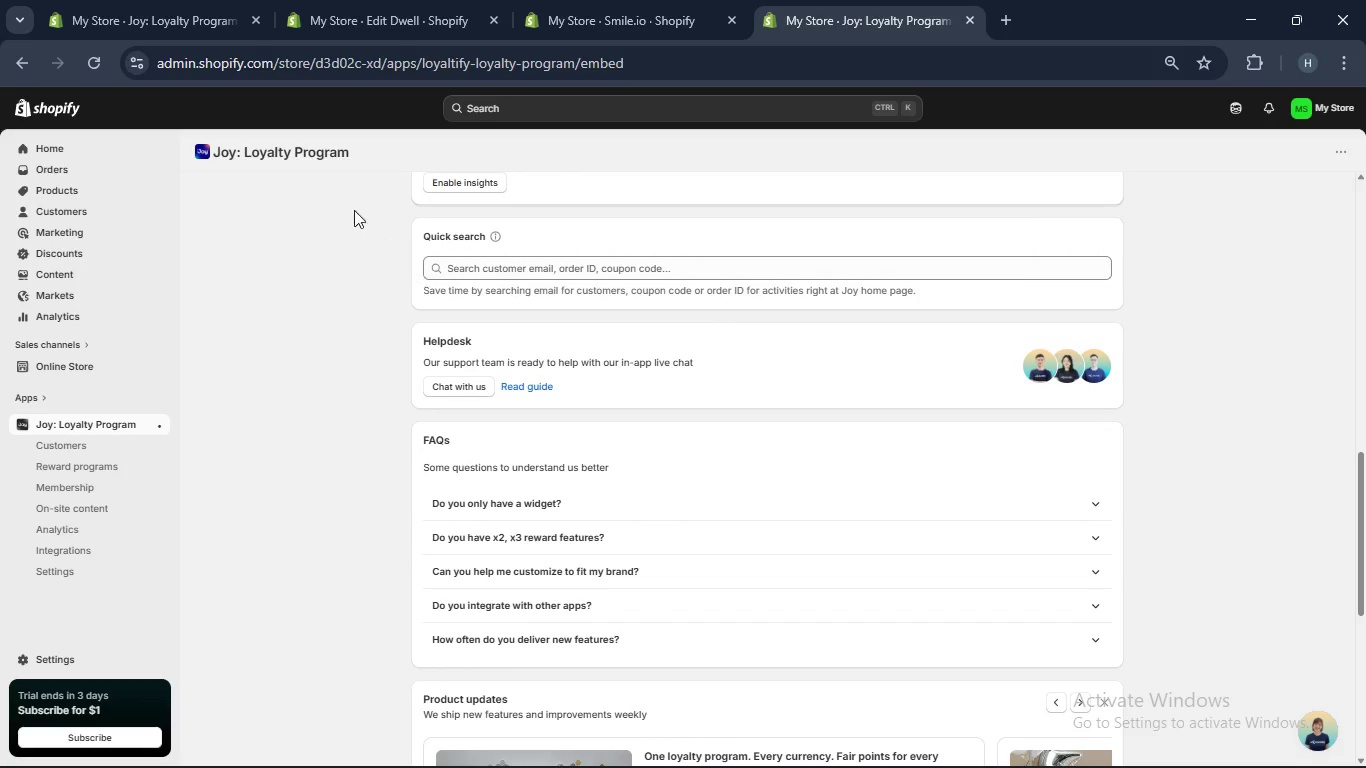 
left_click([380, 0])
 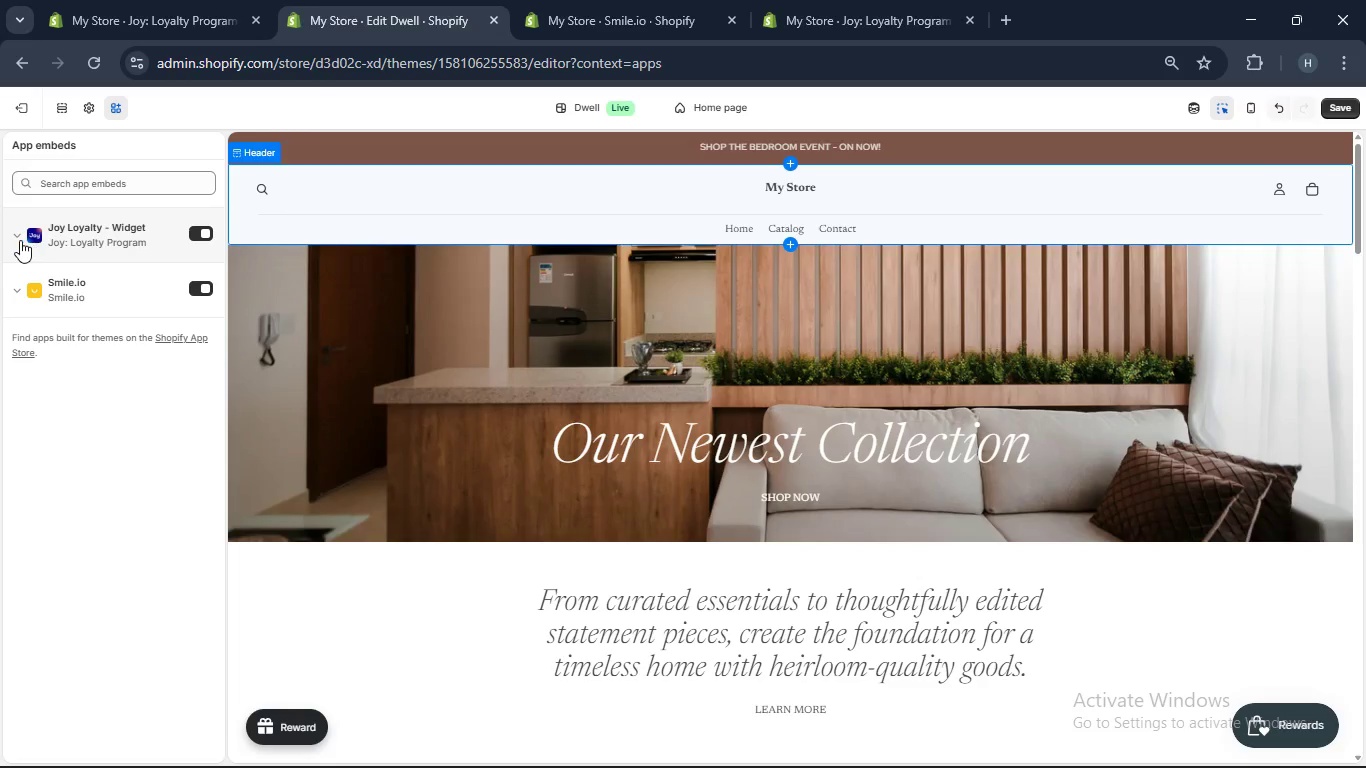 
left_click([15, 234])
 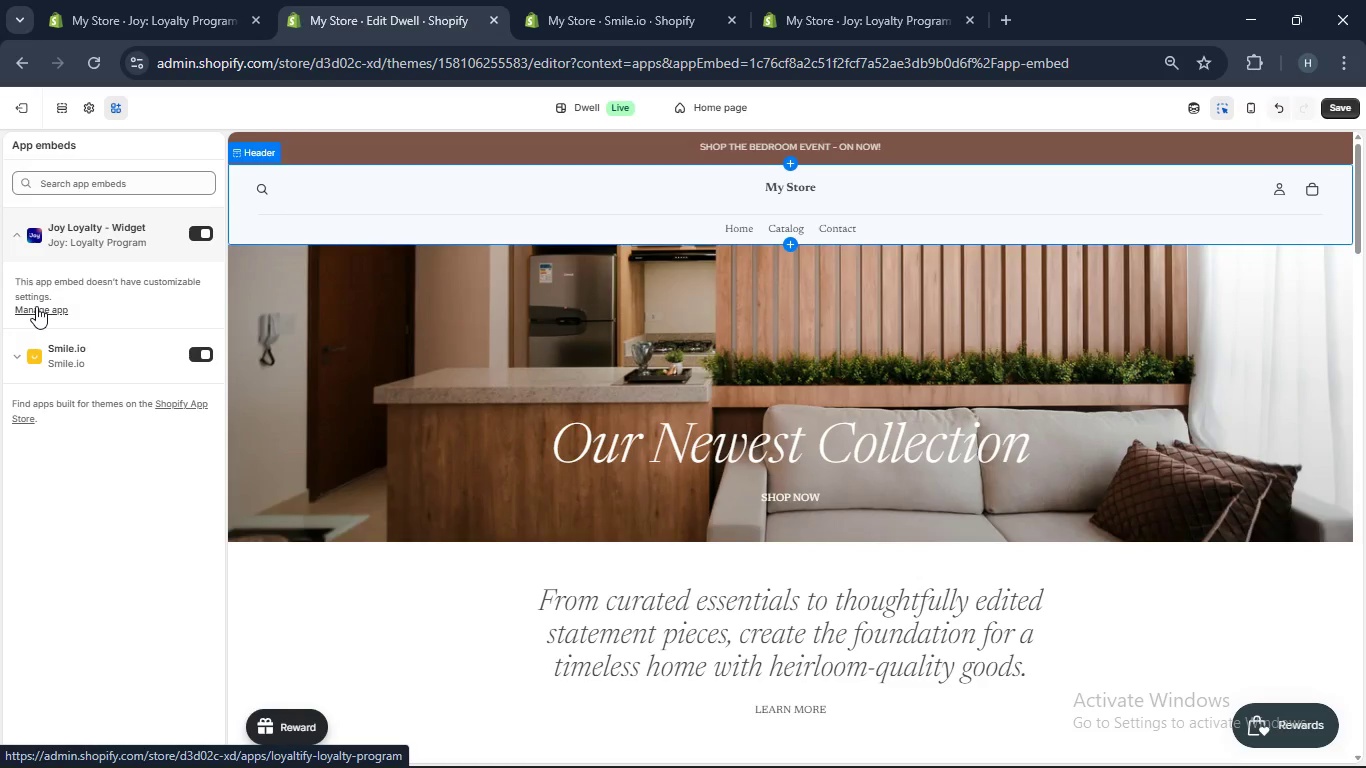 
left_click([36, 306])
 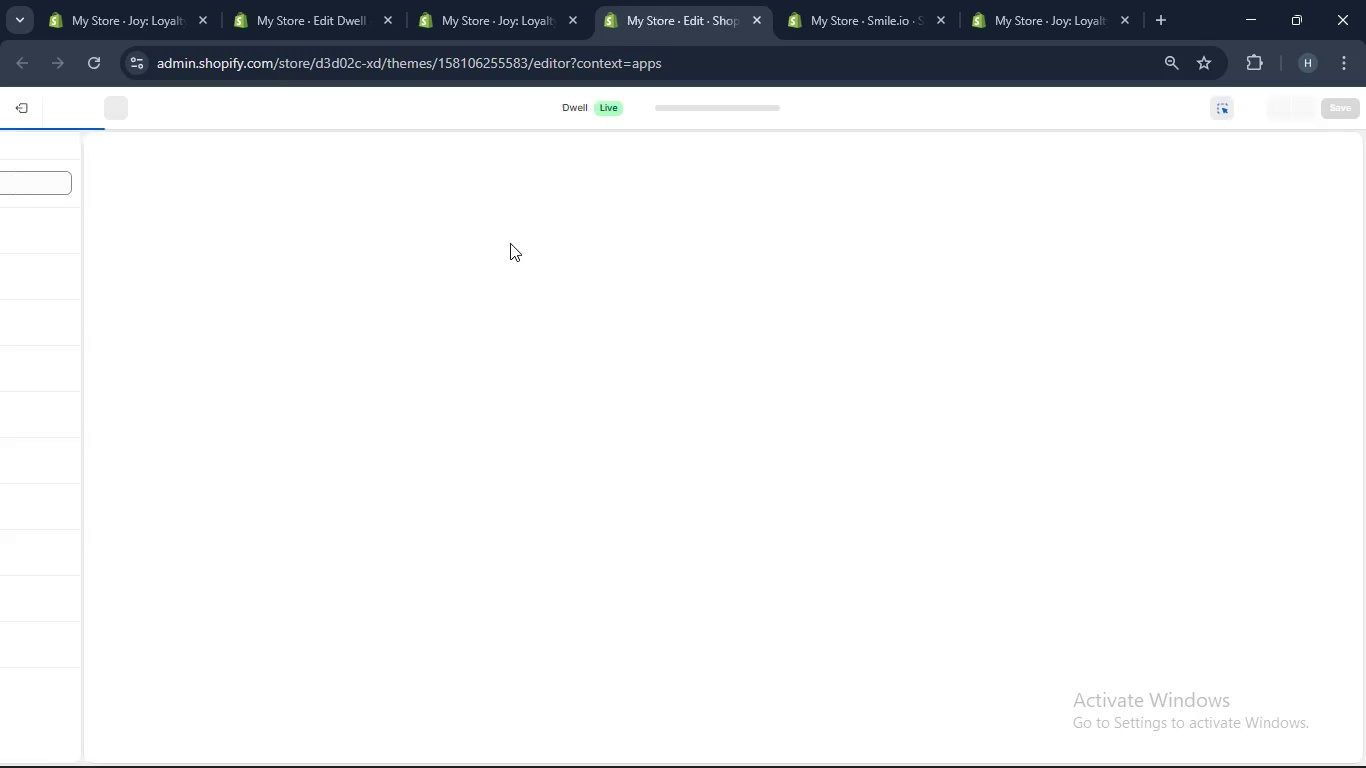 
wait(32.95)
 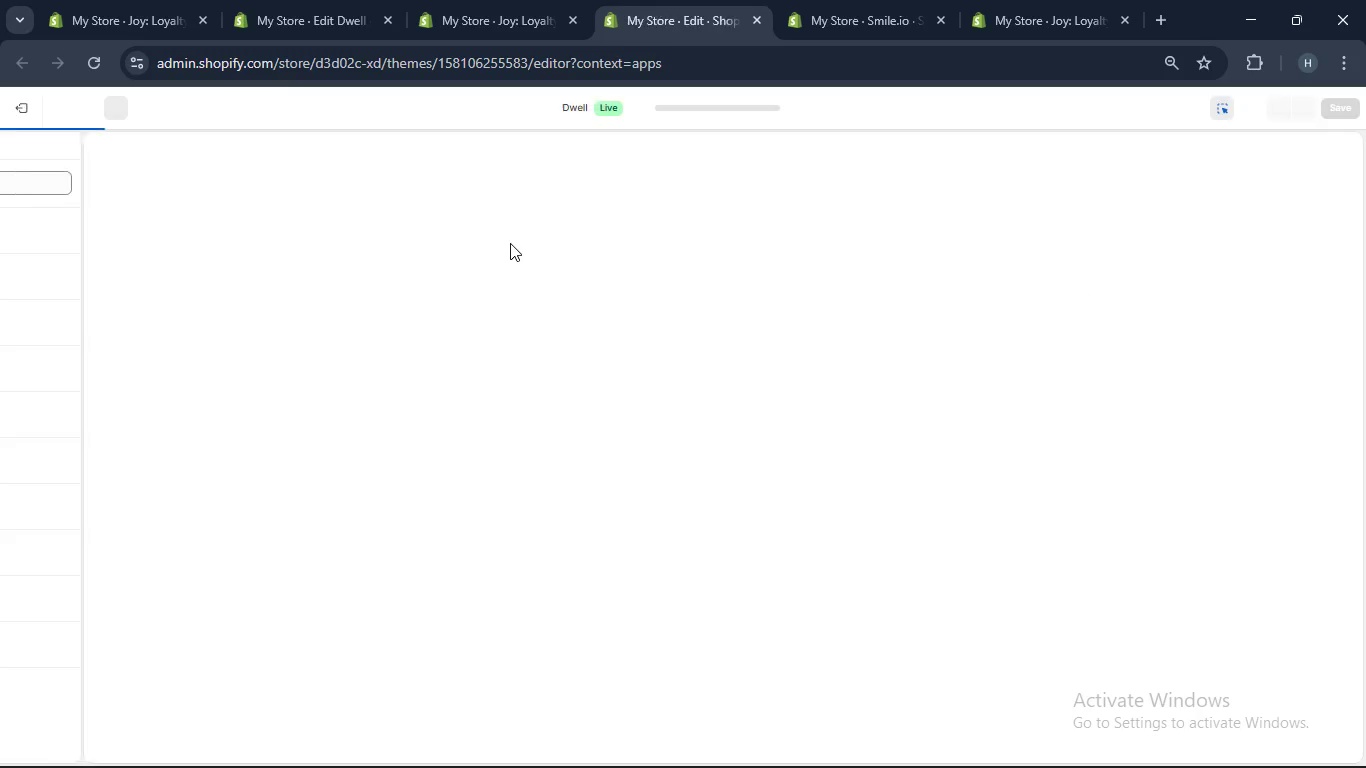 
left_click([199, 232])
 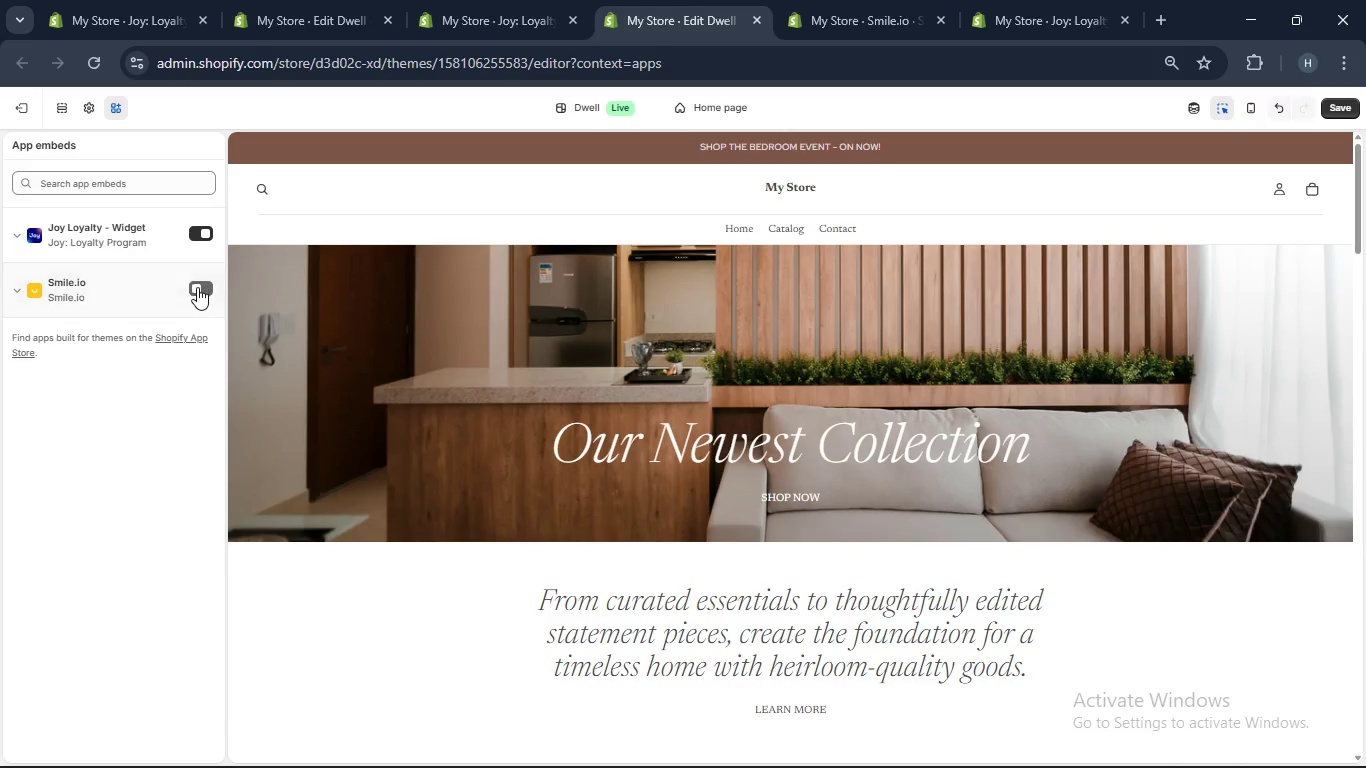 
left_click([197, 288])
 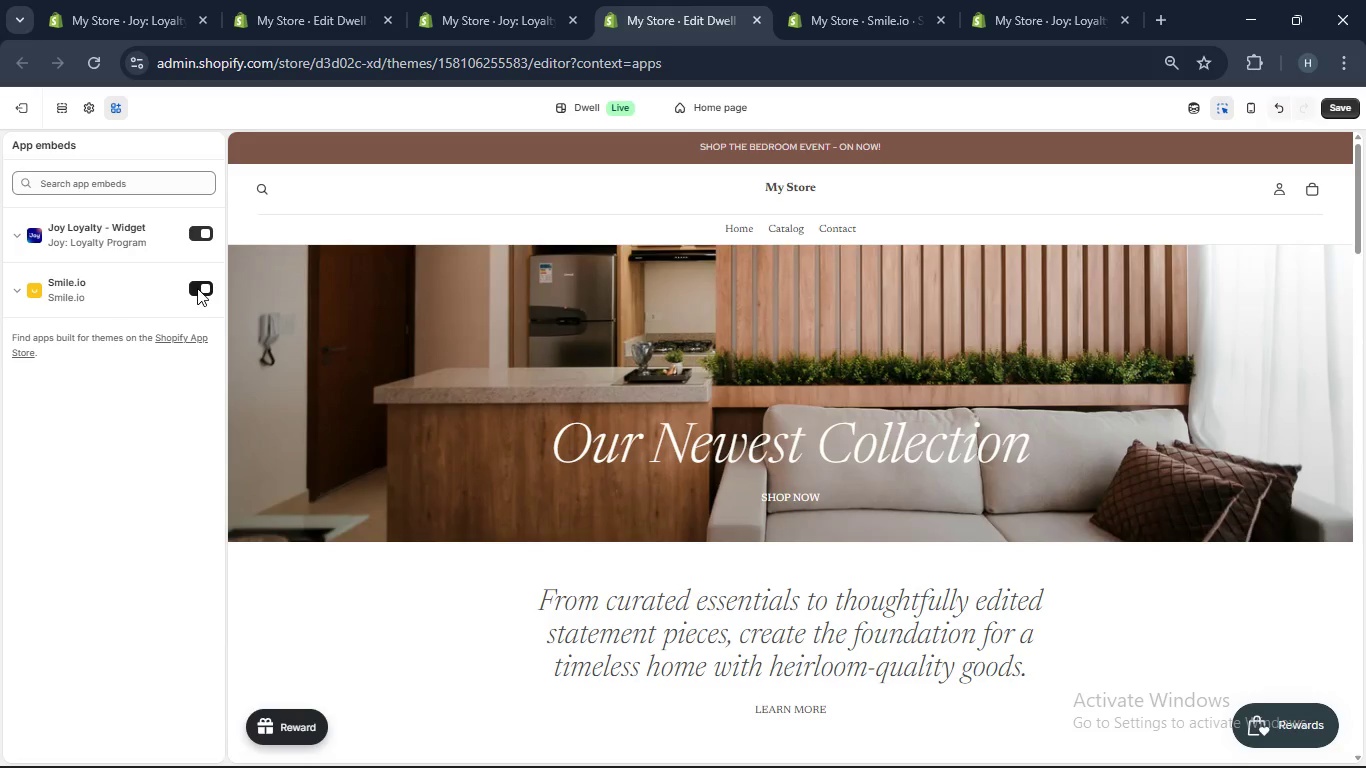 
wait(9.3)
 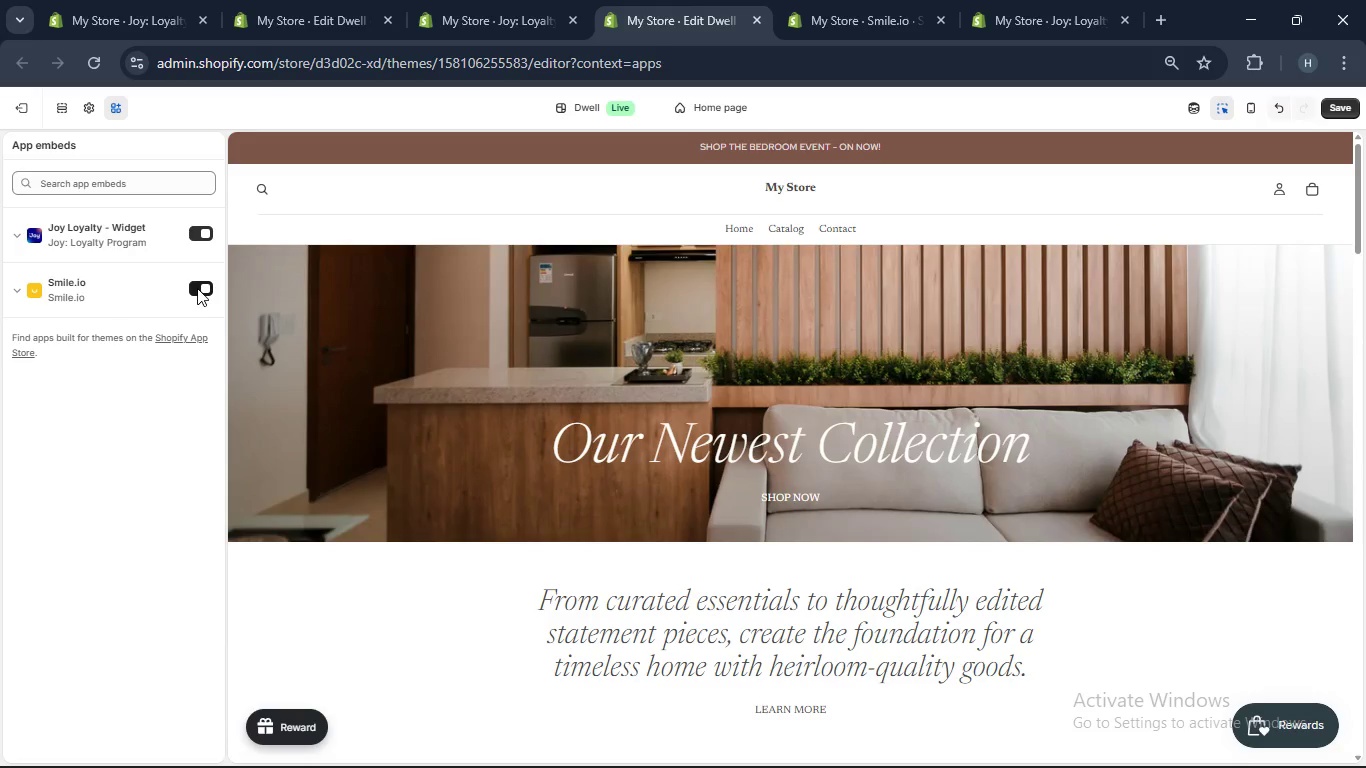 
left_click([1274, 724])
 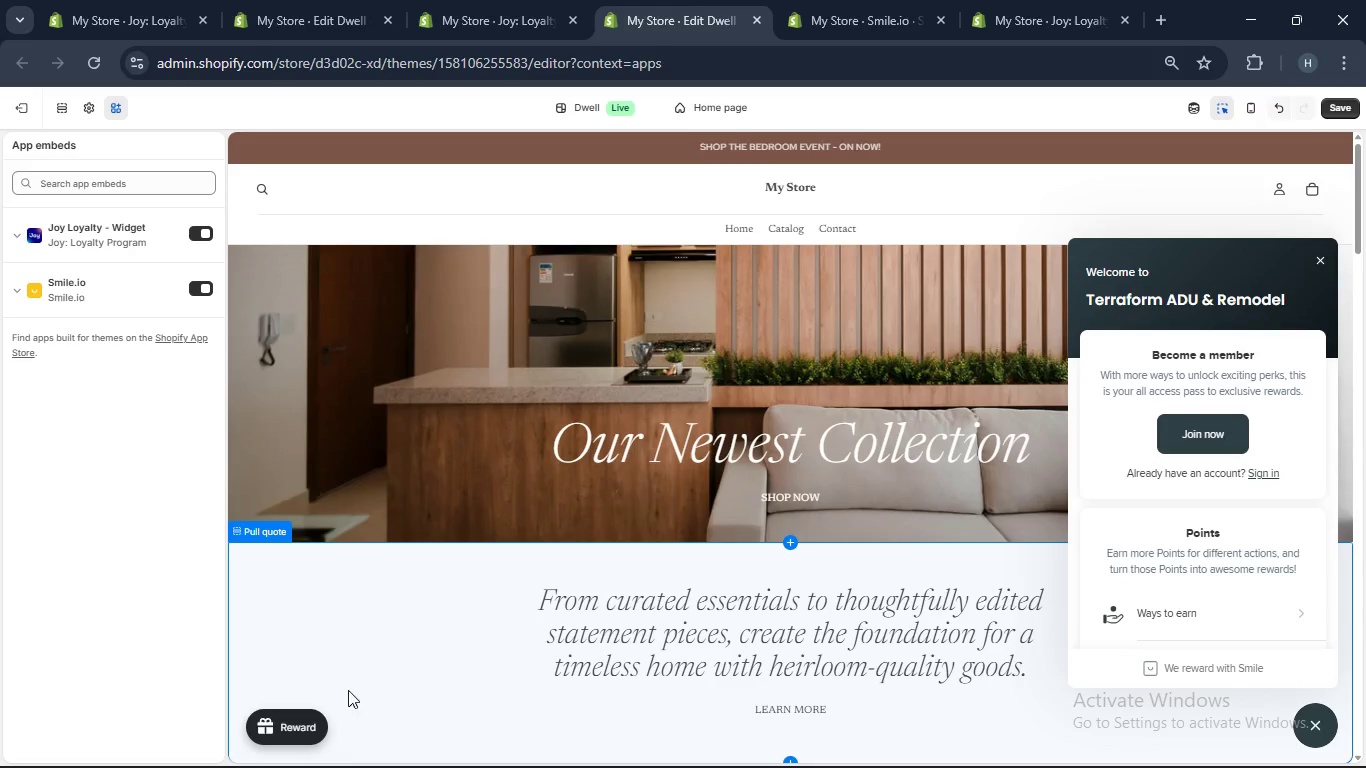 
left_click([317, 726])
 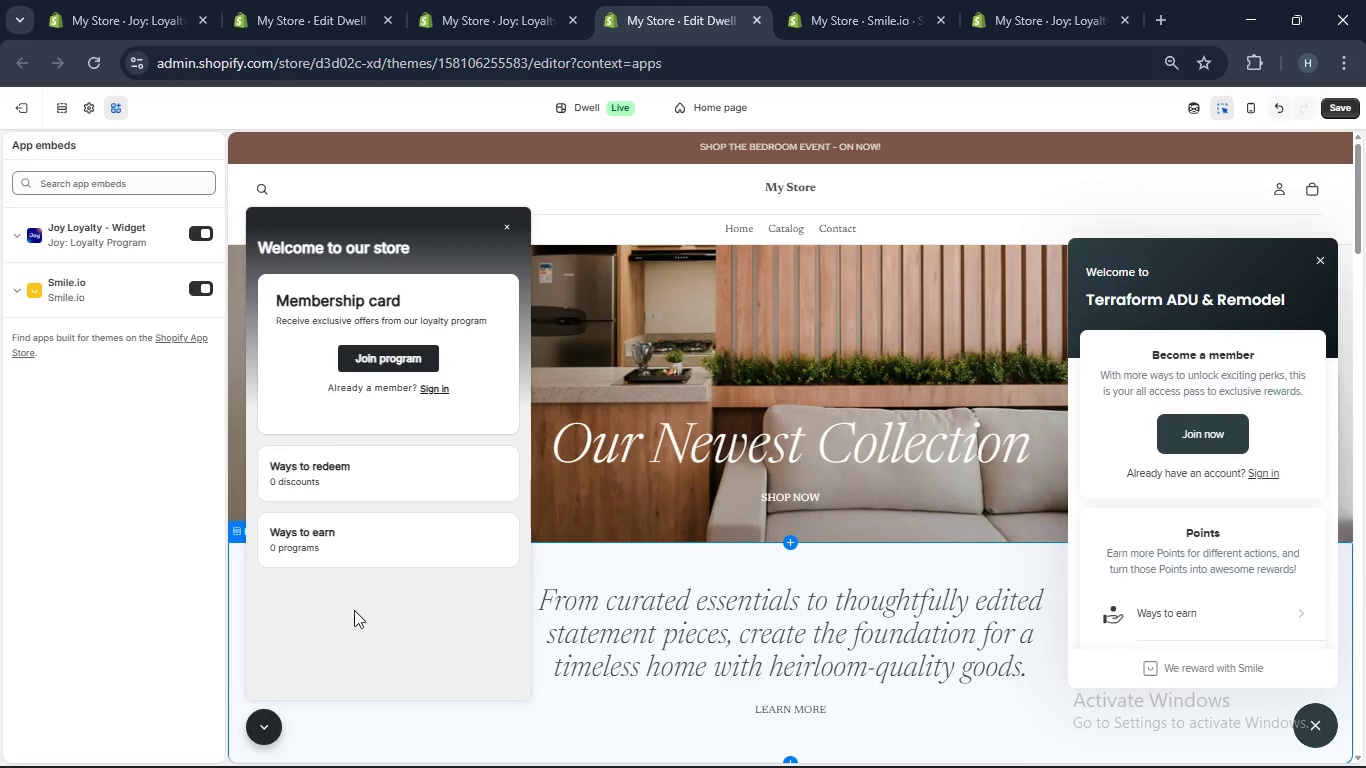 
scroll: coordinate [363, 580], scroll_direction: up, amount: 1.0
 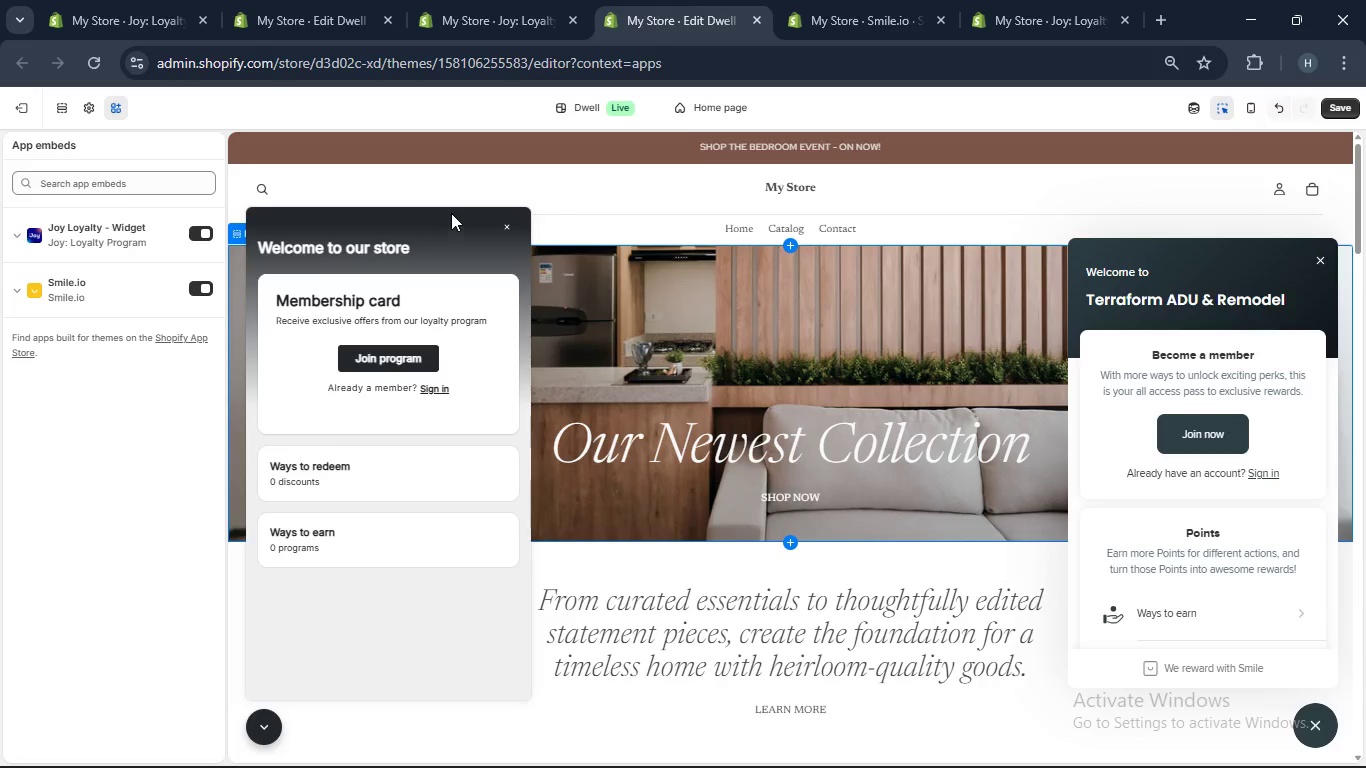 
wait(8.67)
 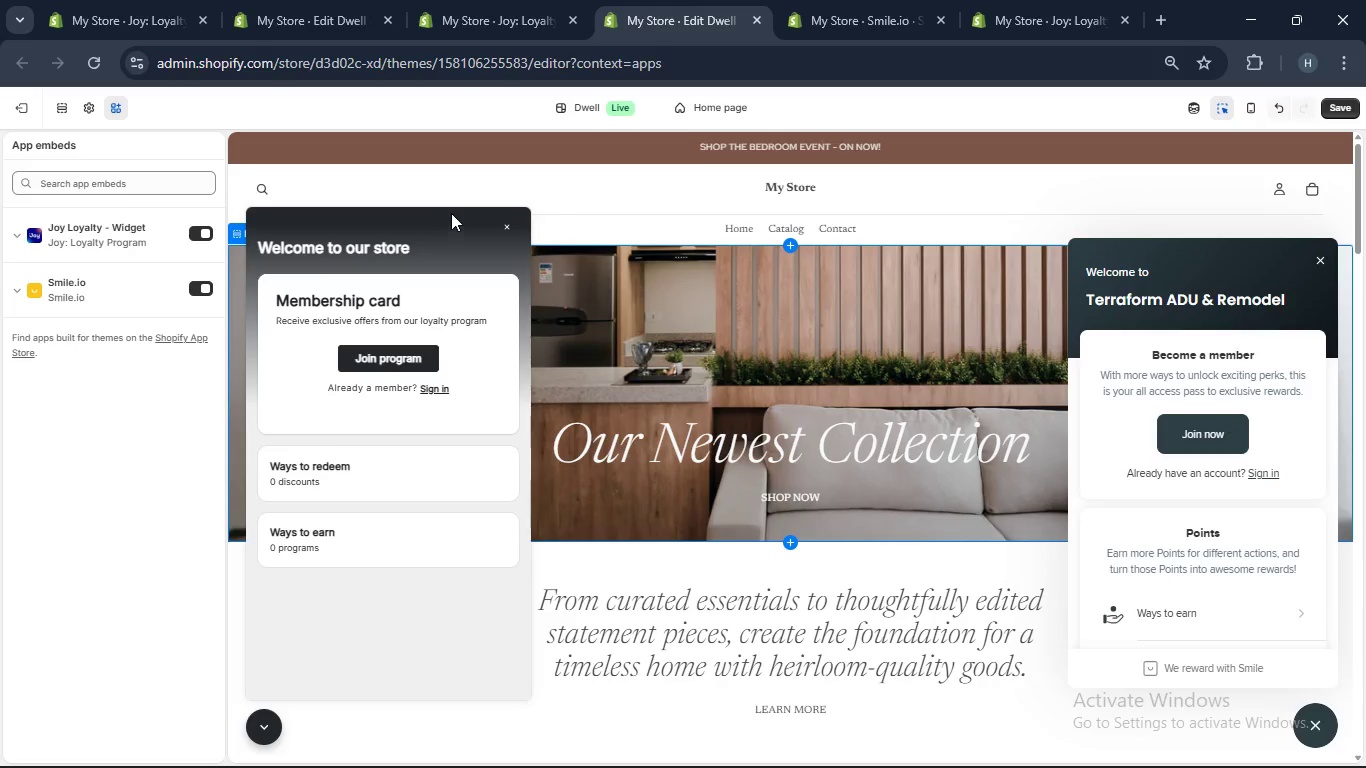 
left_click([511, 227])
 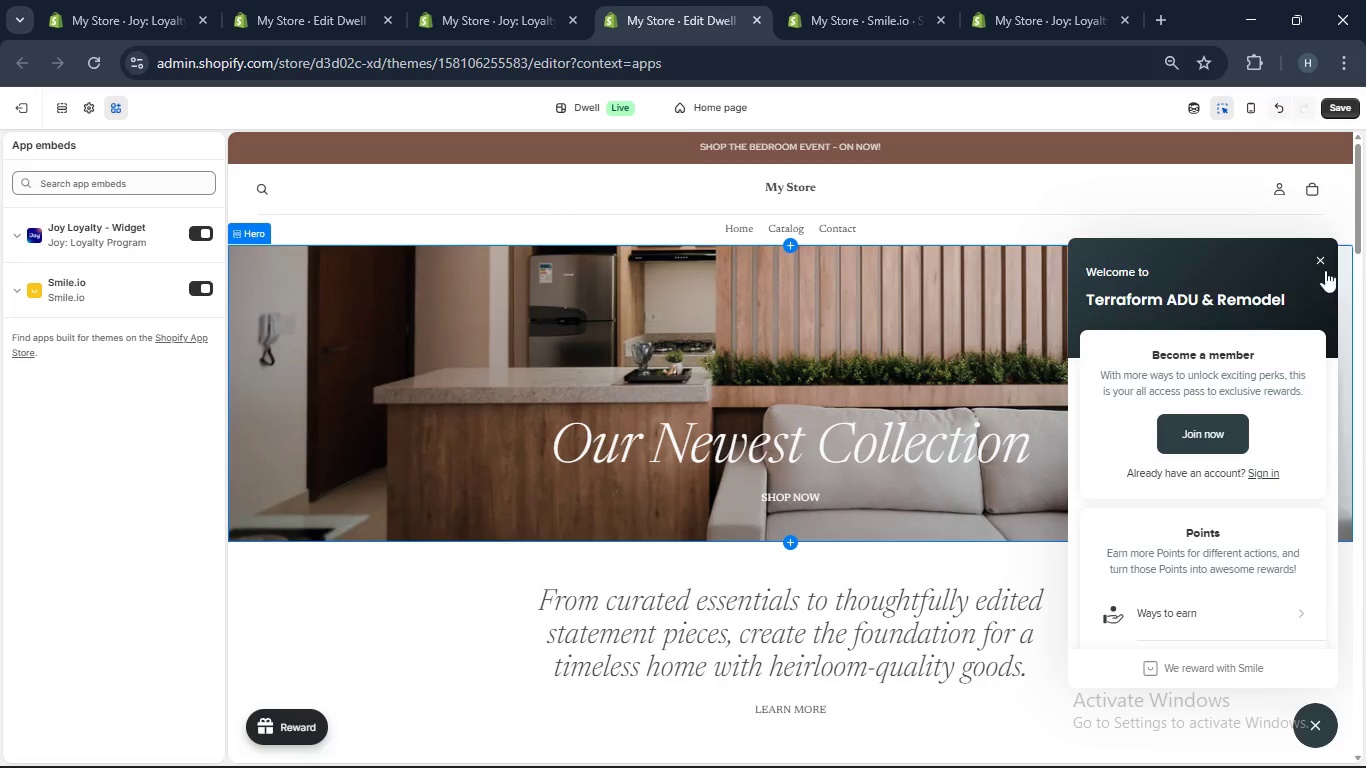 
left_click([1322, 259])
 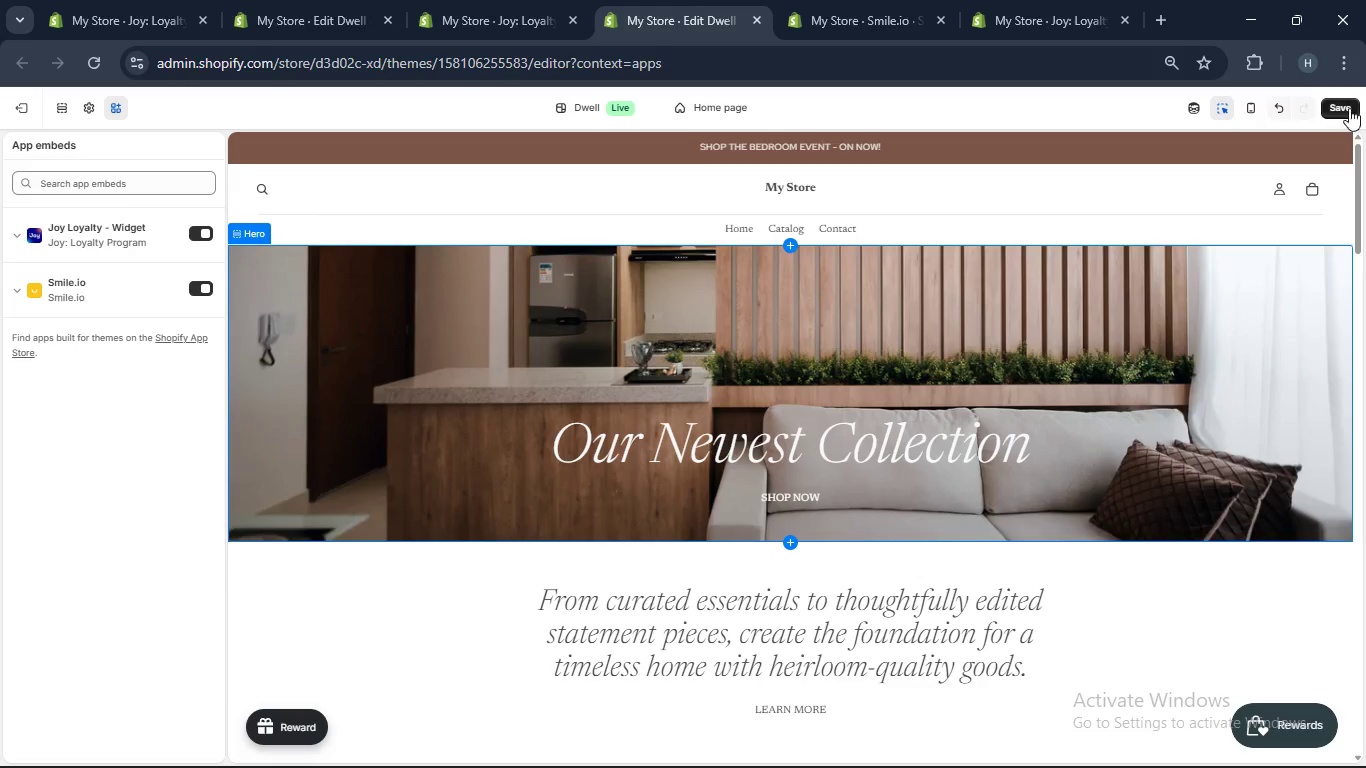 
left_click([1350, 101])
 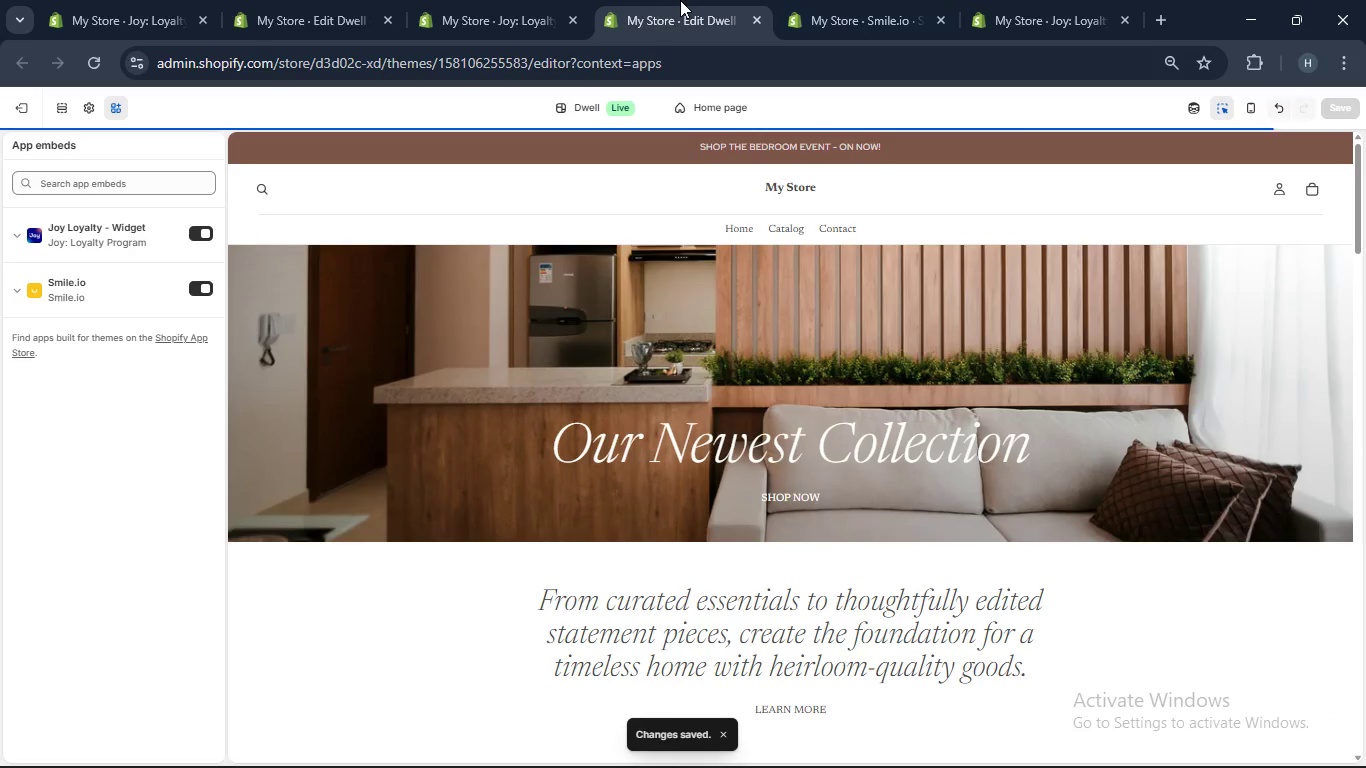 
left_click([833, 12])
 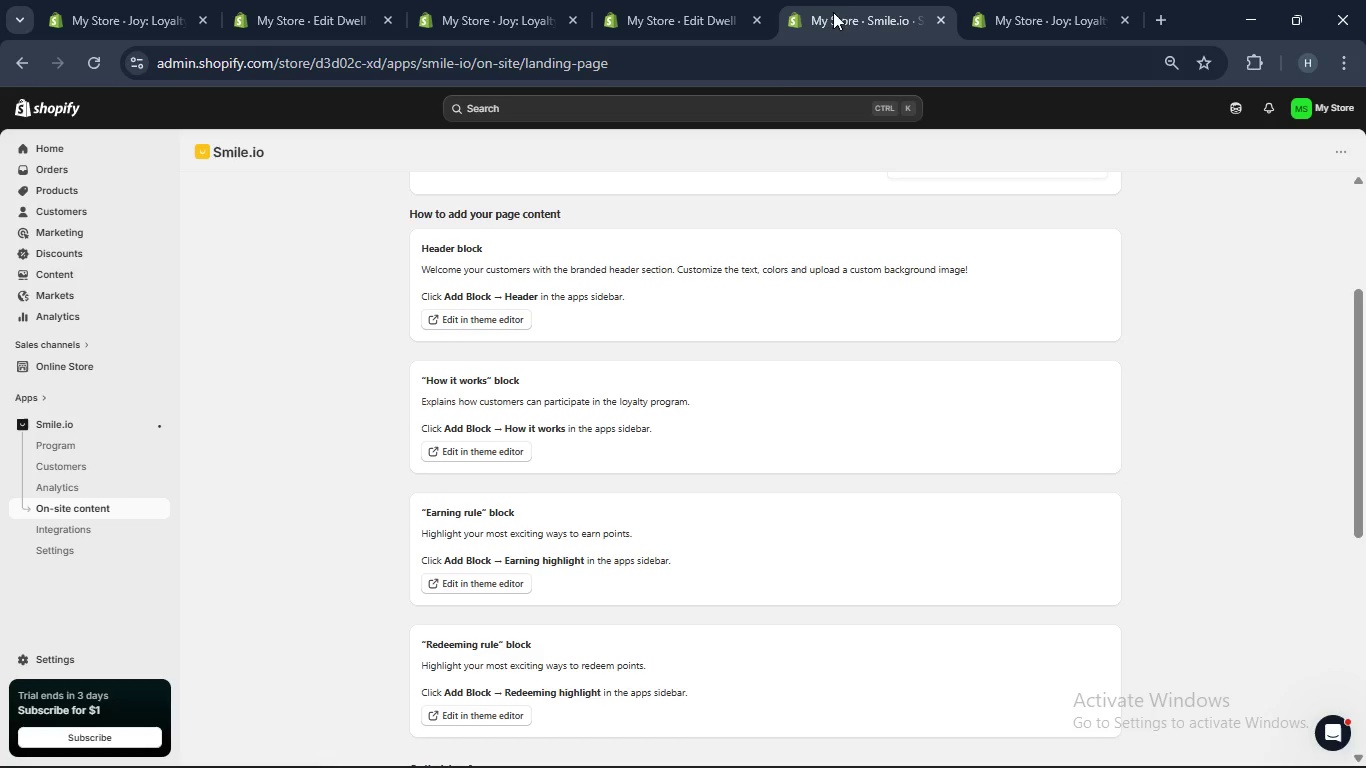 
scroll: coordinate [613, 400], scroll_direction: down, amount: 1.0
 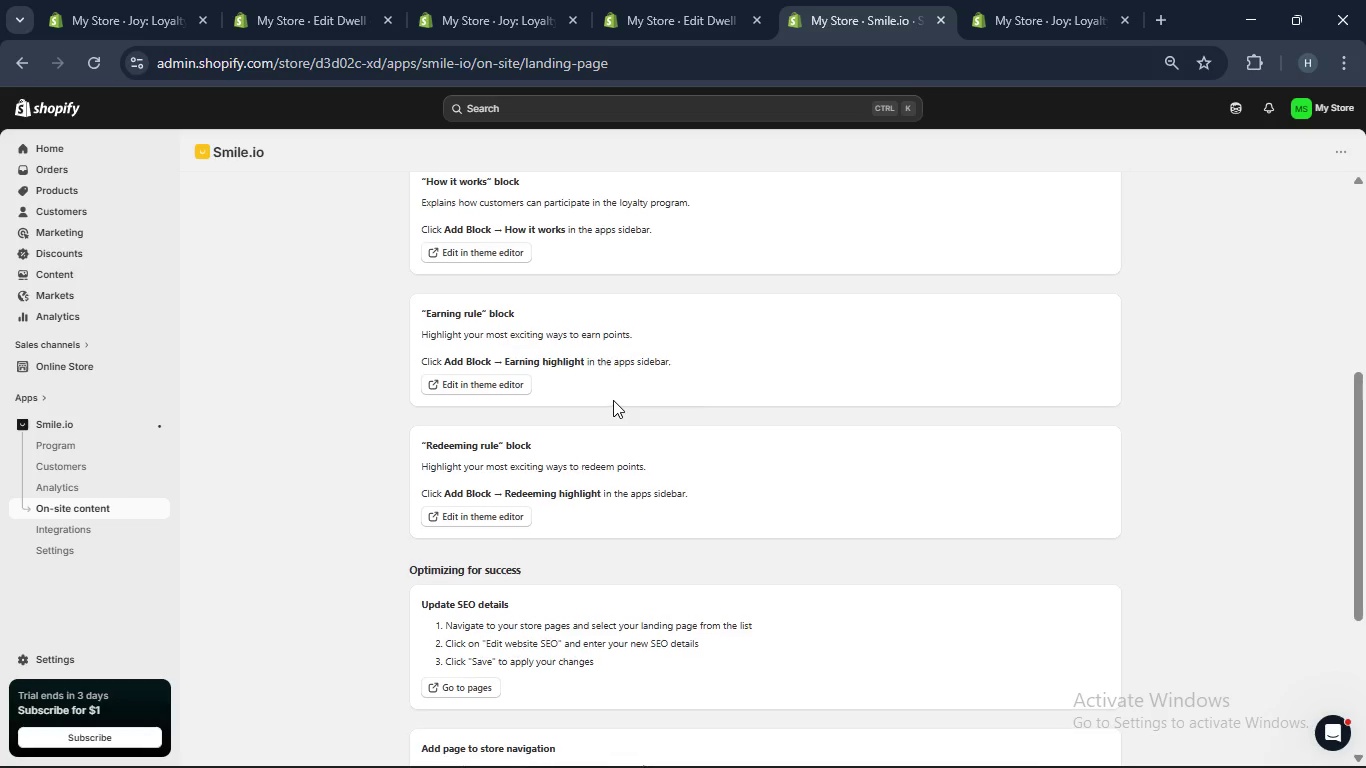 
scroll: coordinate [613, 400], scroll_direction: none, amount: 0.0
 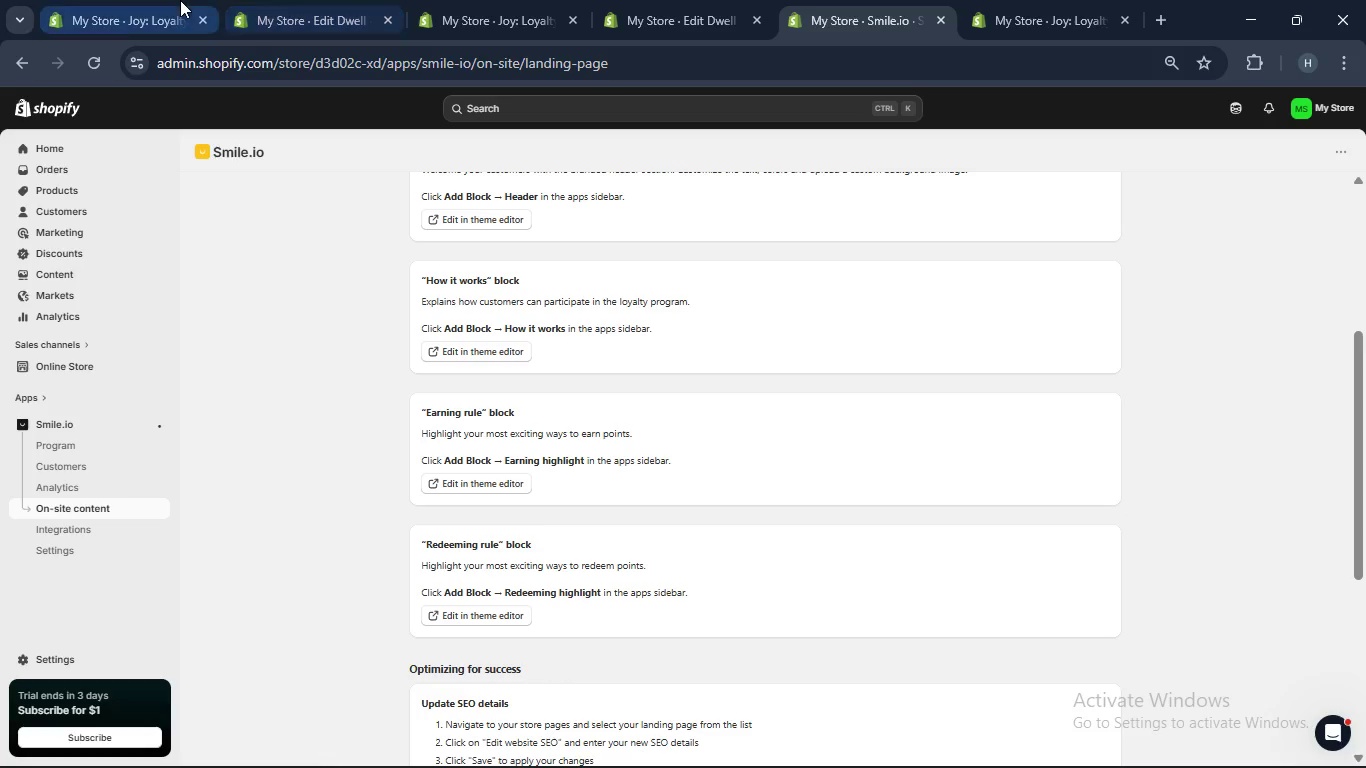 
wait(5.38)
 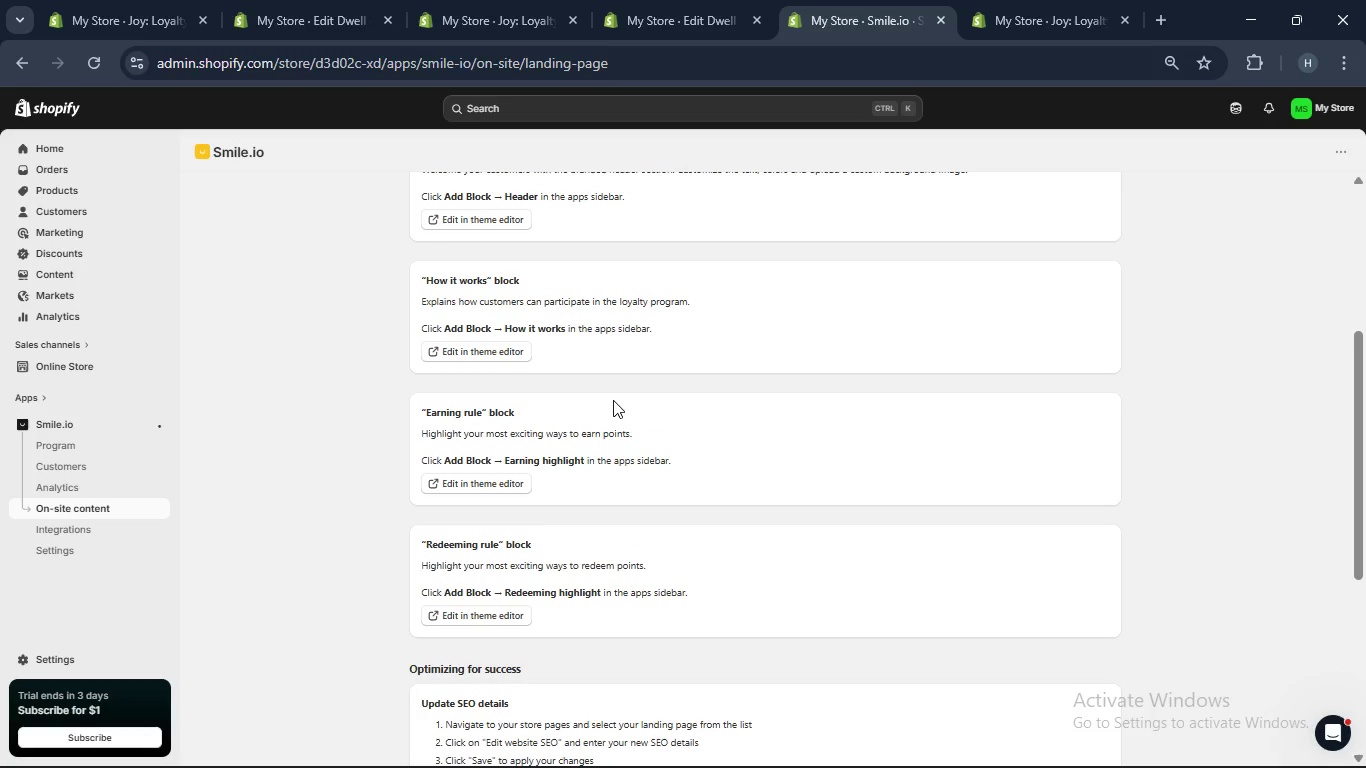 
left_click([322, 23])
 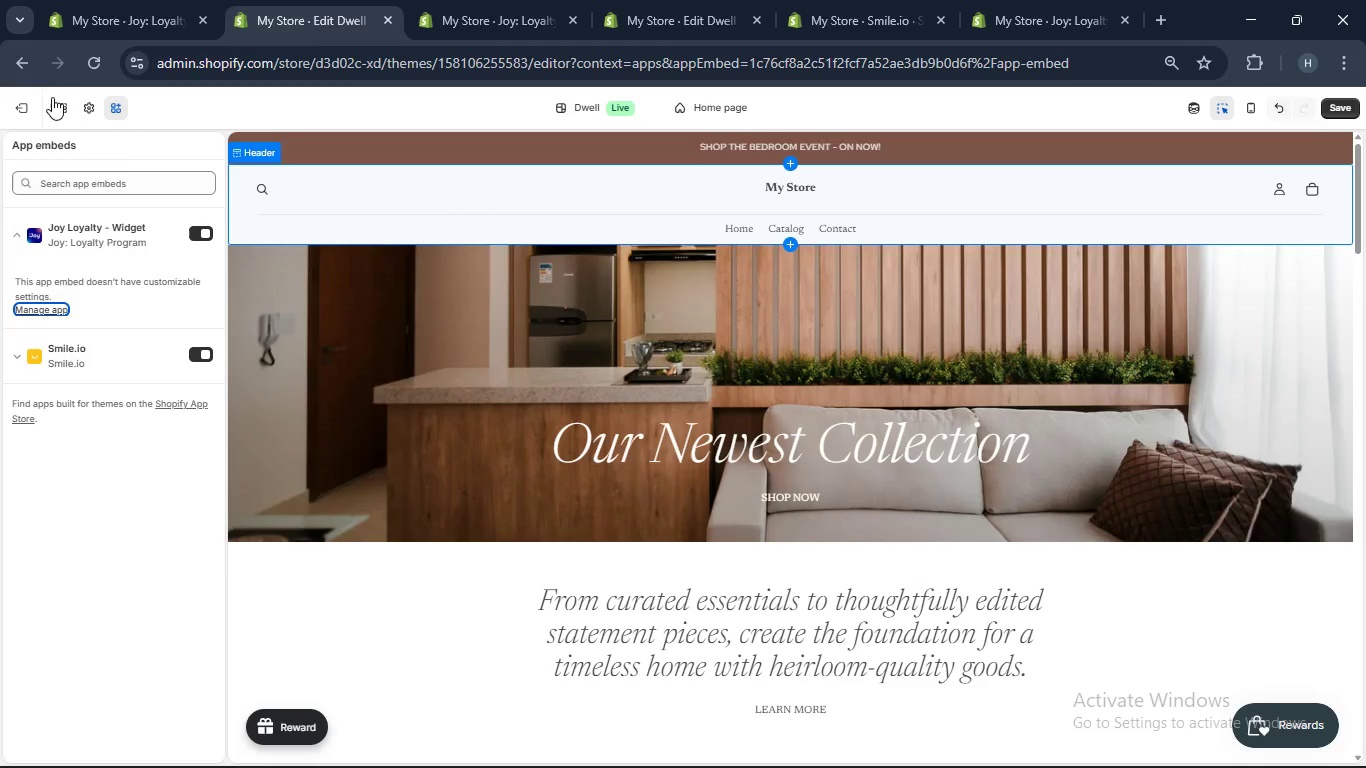 
left_click([68, 108])
 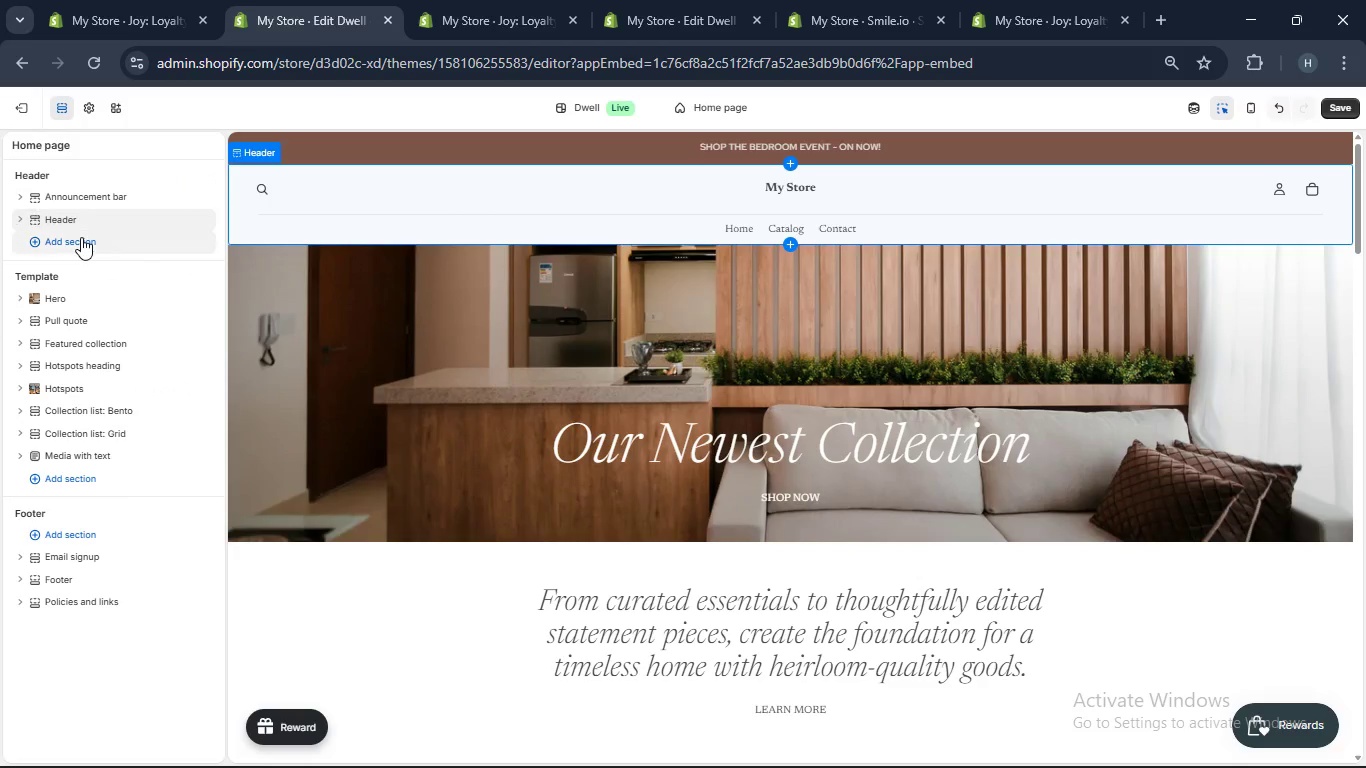 
left_click([81, 237])
 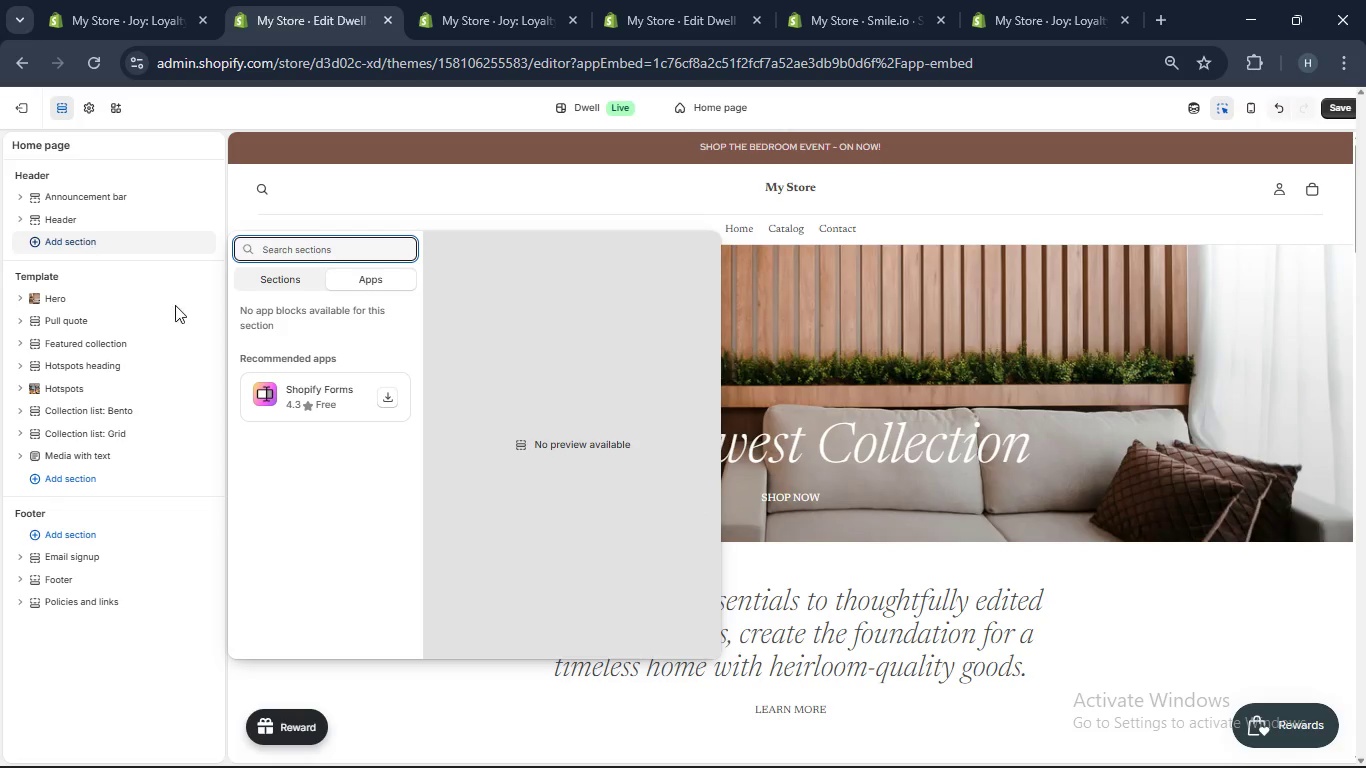 
left_click([298, 288])
 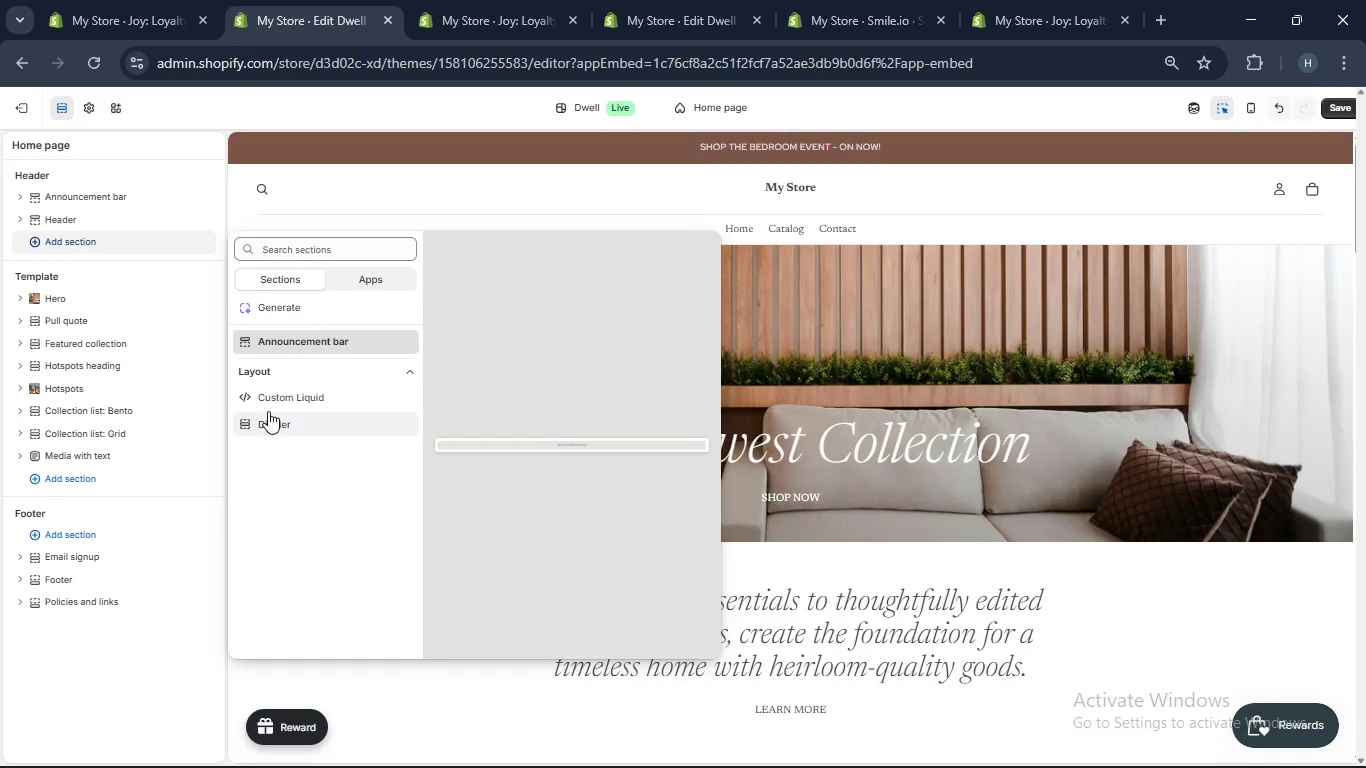 
left_click([93, 487])
 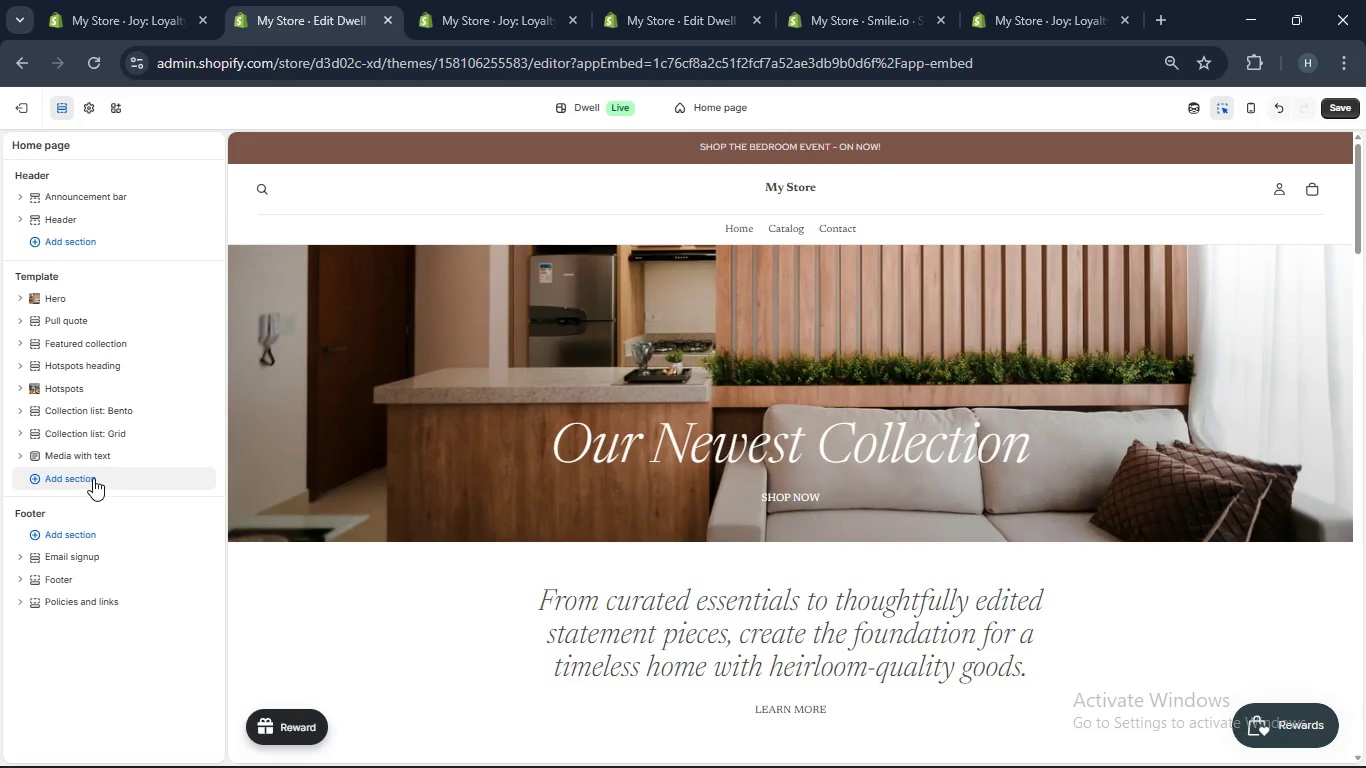 
left_click([93, 478])
 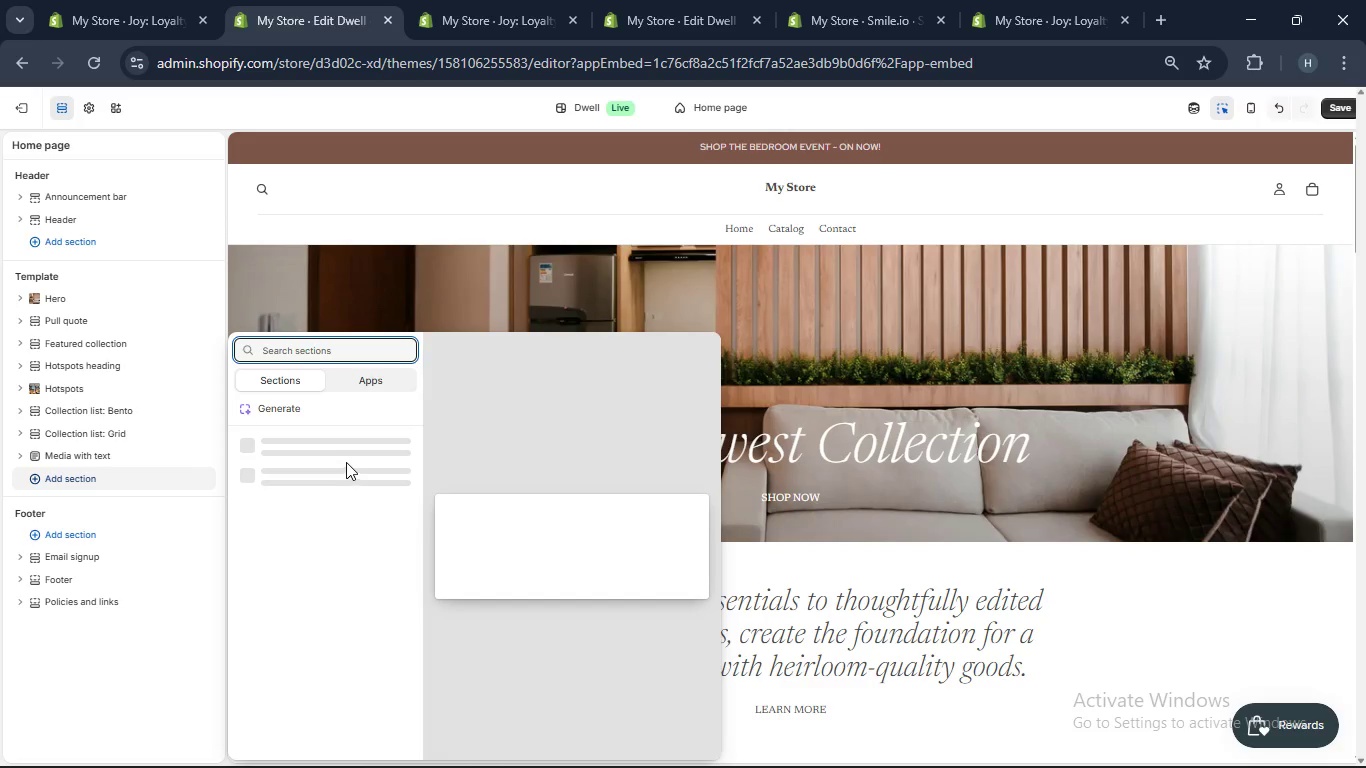 
mouse_move([358, 379])
 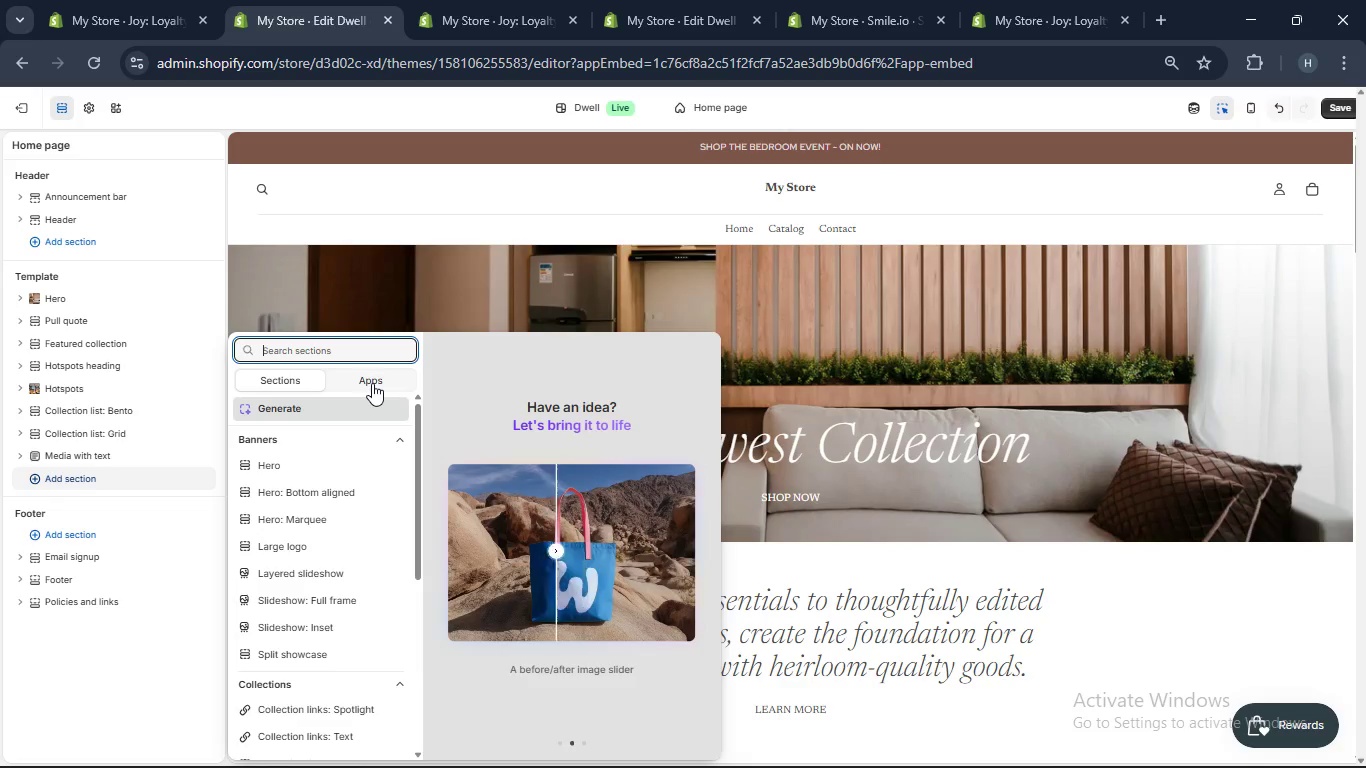 
left_click([372, 383])
 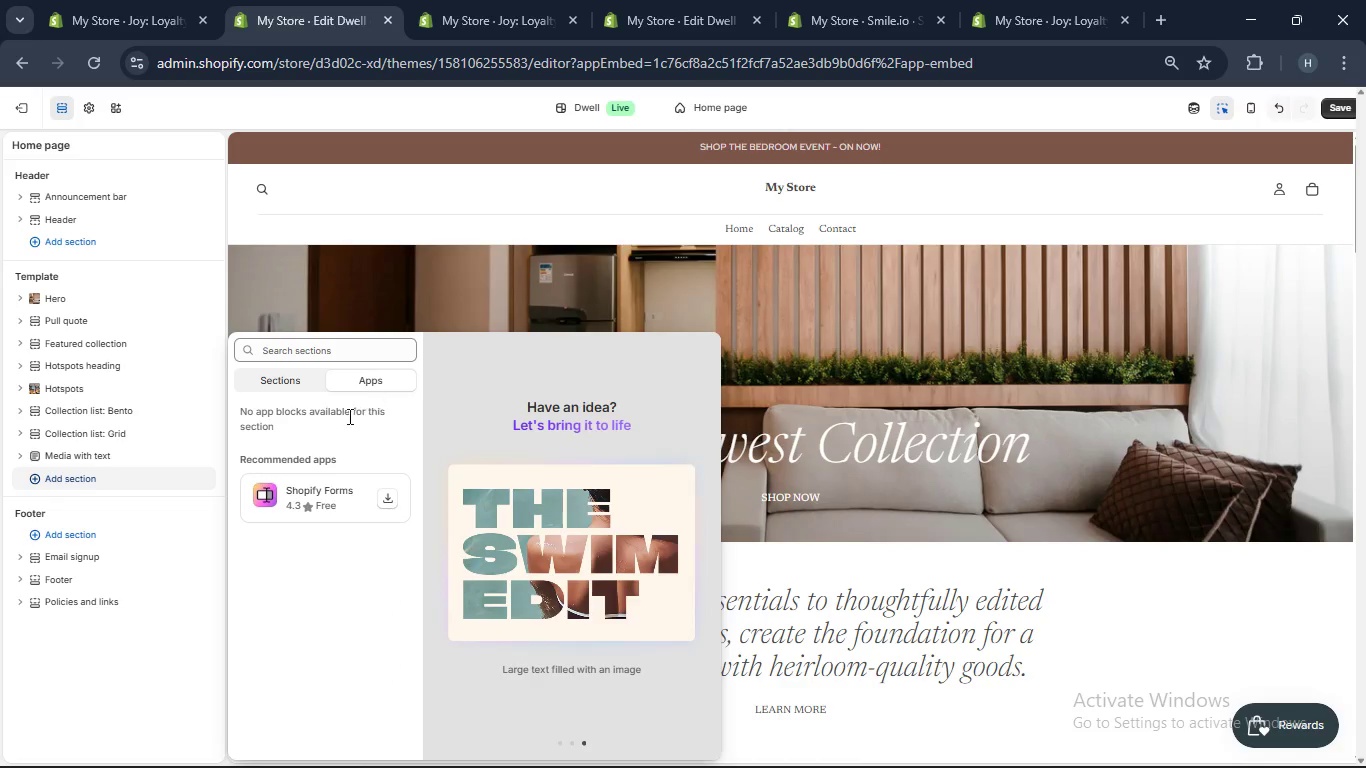 
left_click([343, 425])
 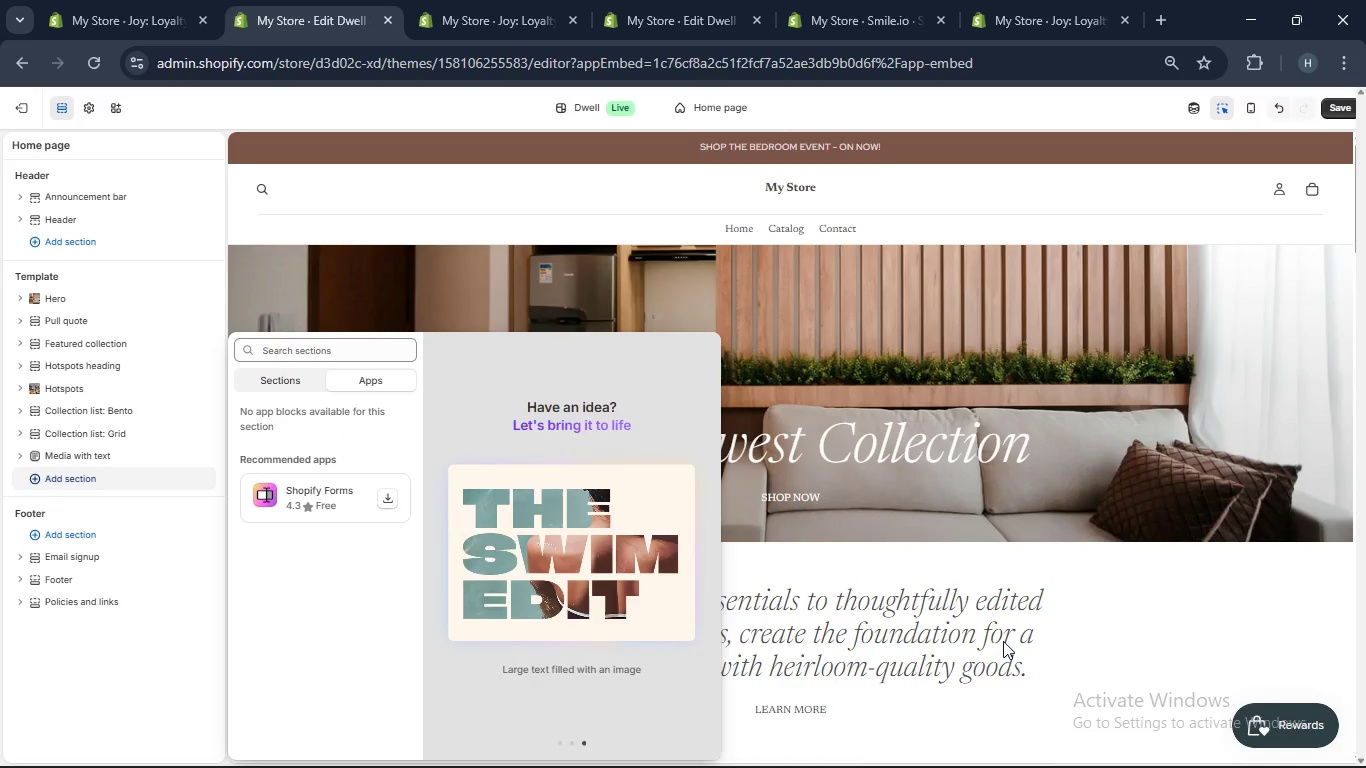 
left_click([1004, 641])
 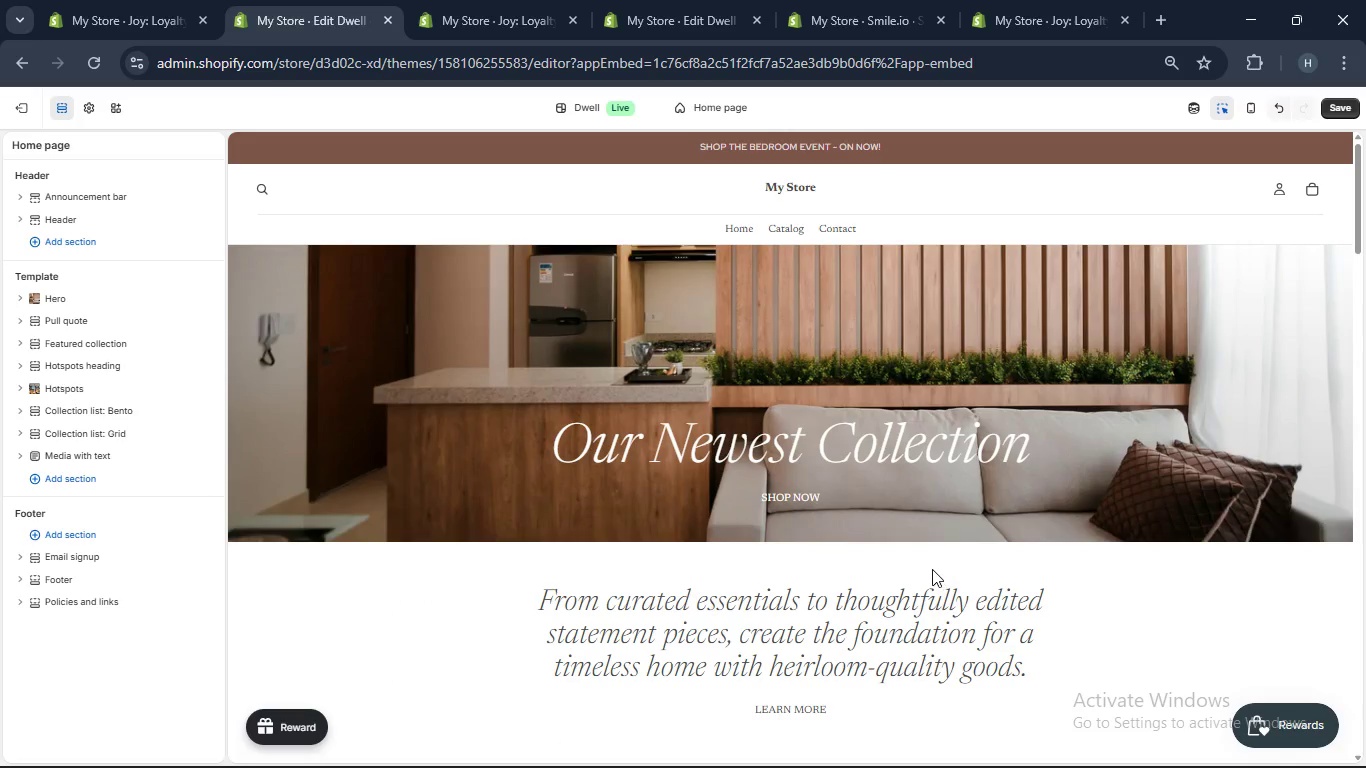 
scroll: coordinate [927, 568], scroll_direction: down, amount: 2.0
 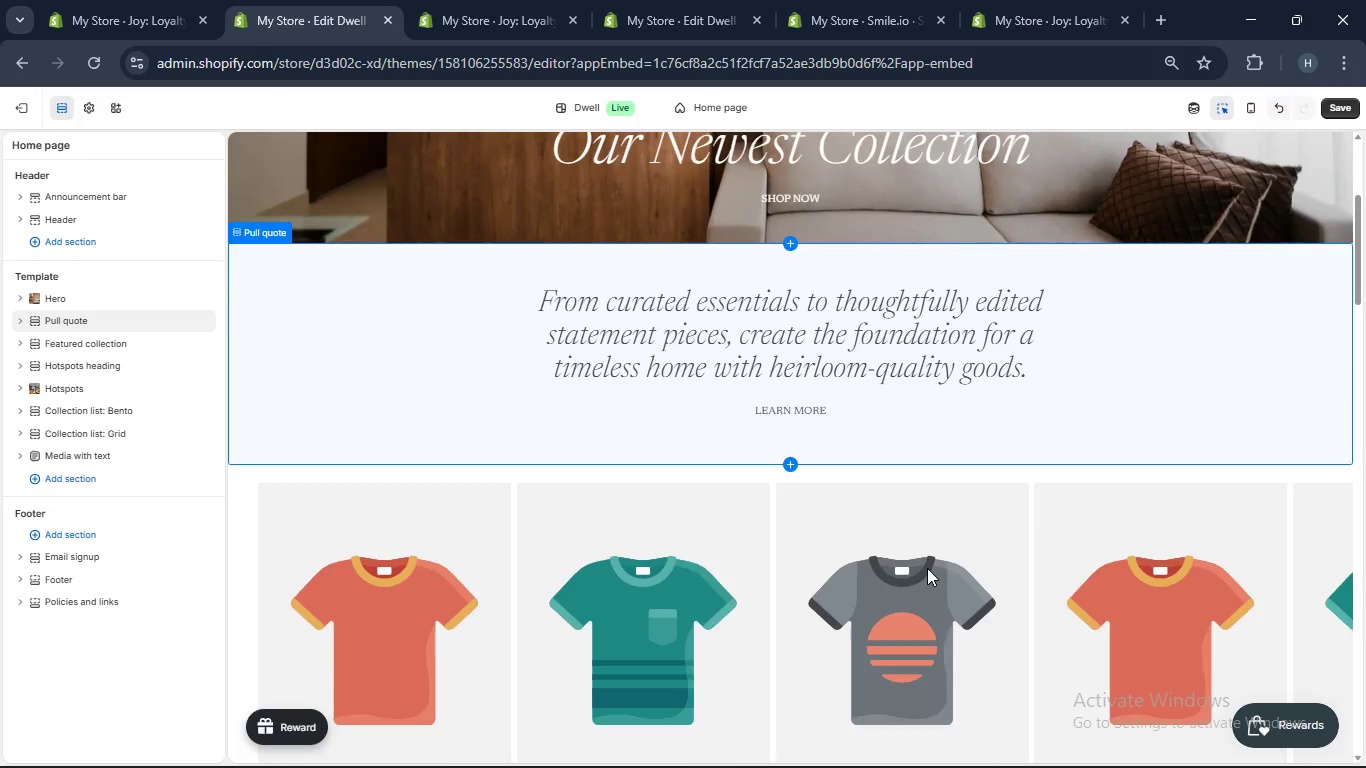 
scroll: coordinate [507, 0], scroll_direction: up, amount: 4.0
 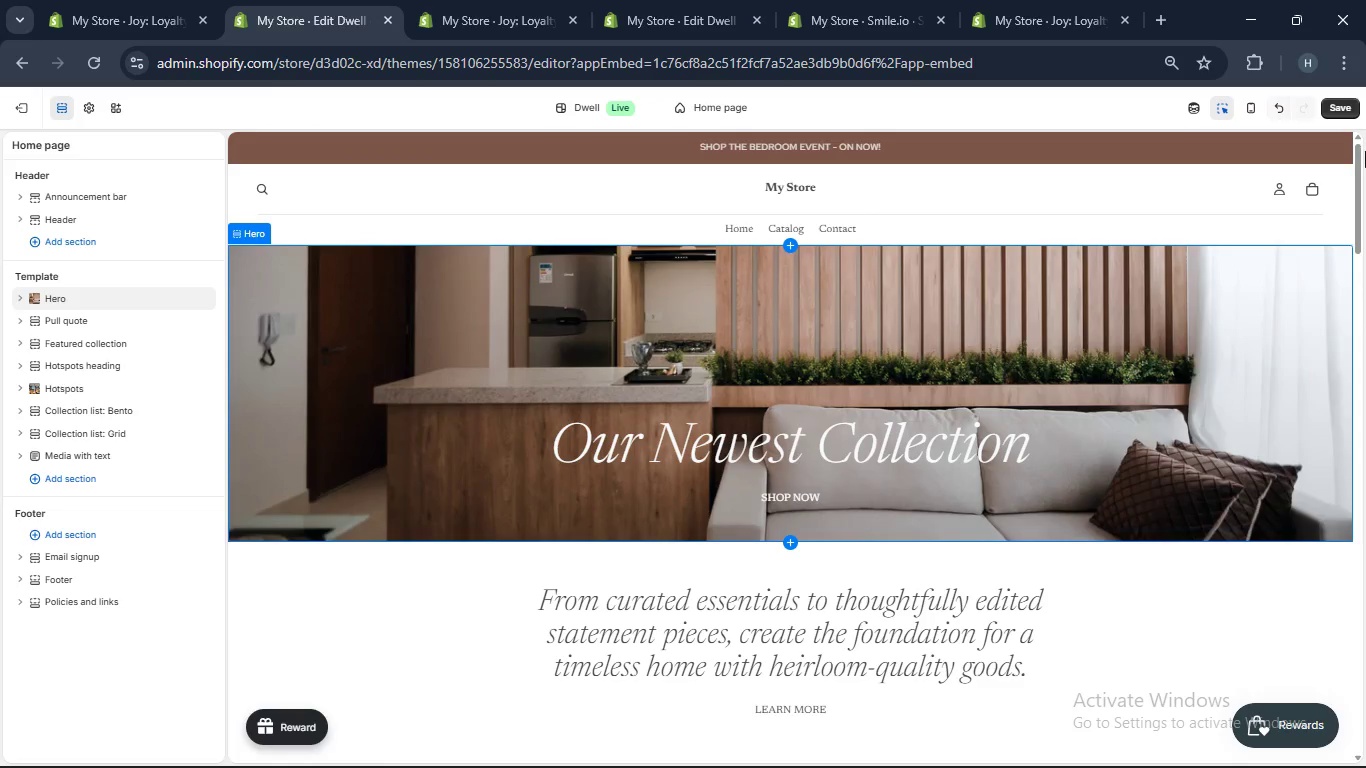 
wait(5.18)
 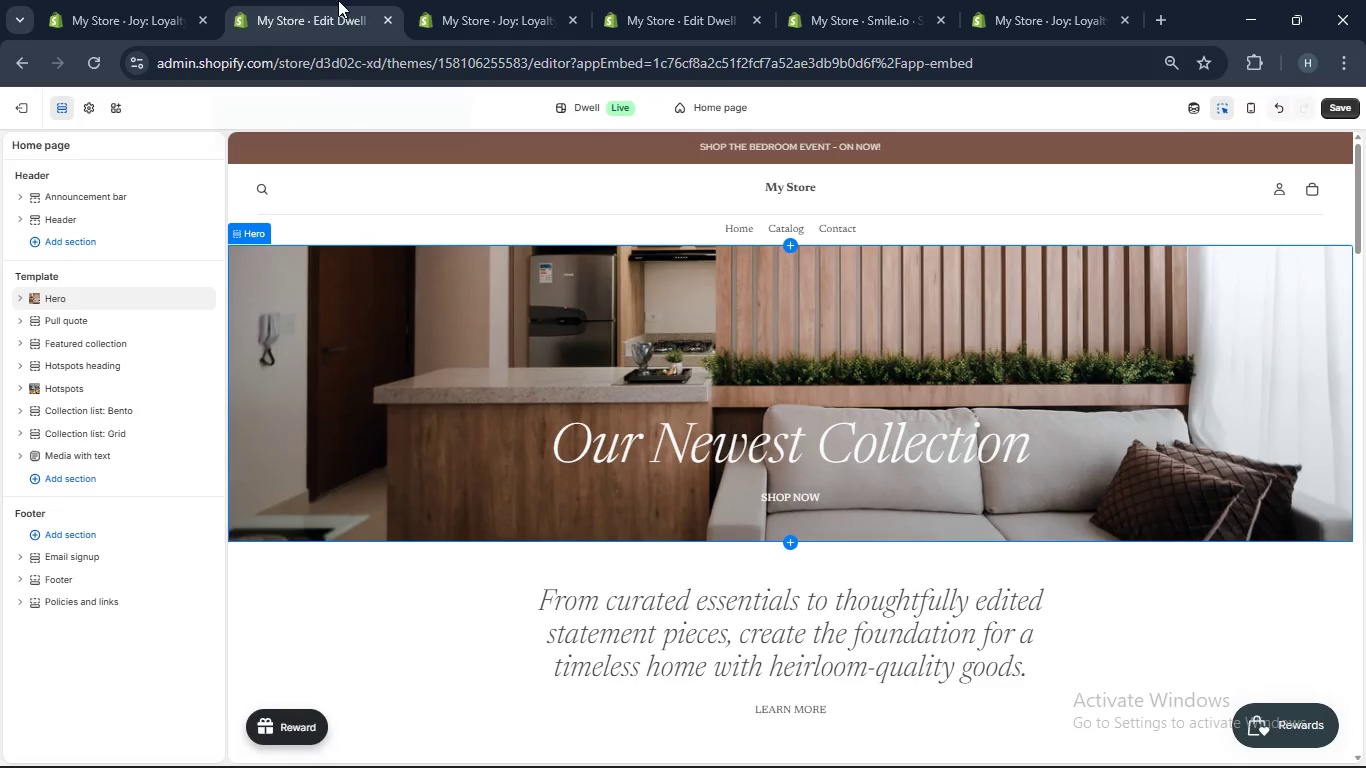 
left_click([1329, 110])
 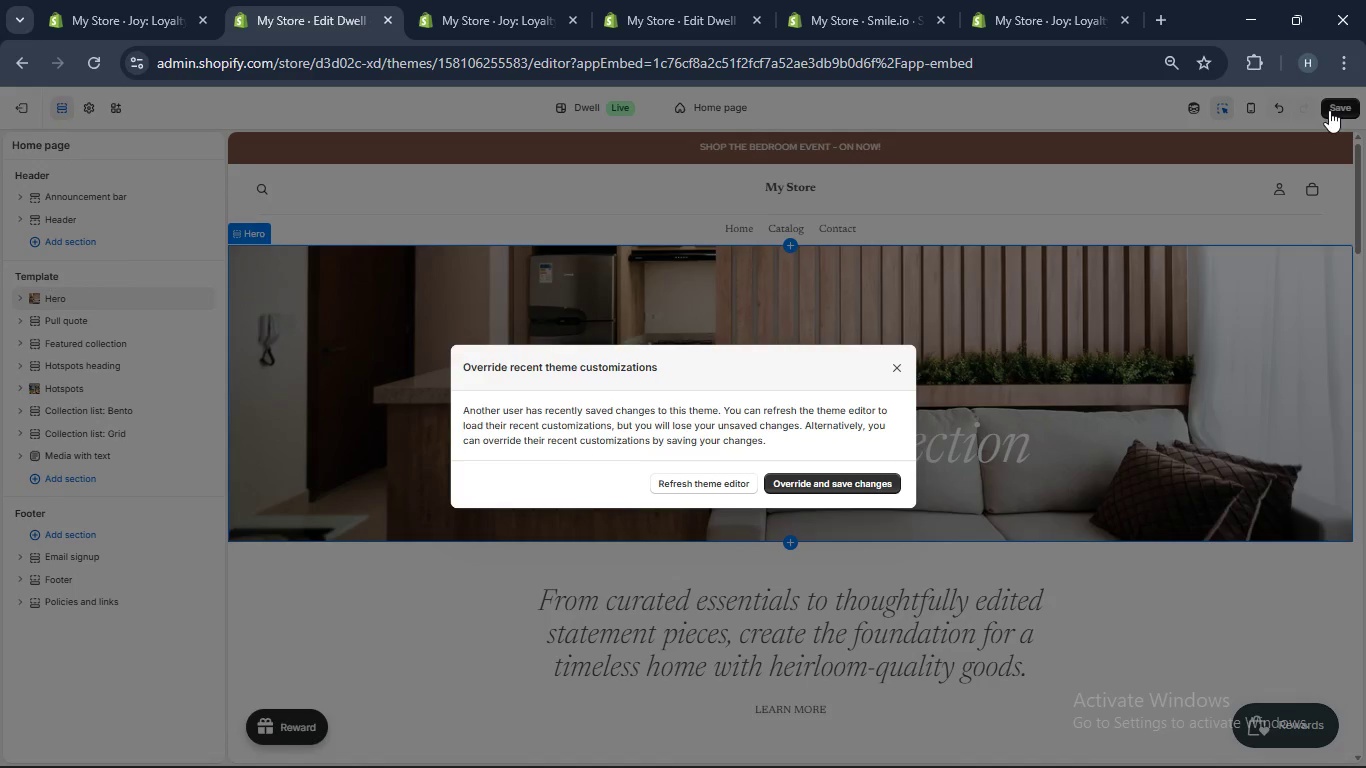 
wait(29.64)
 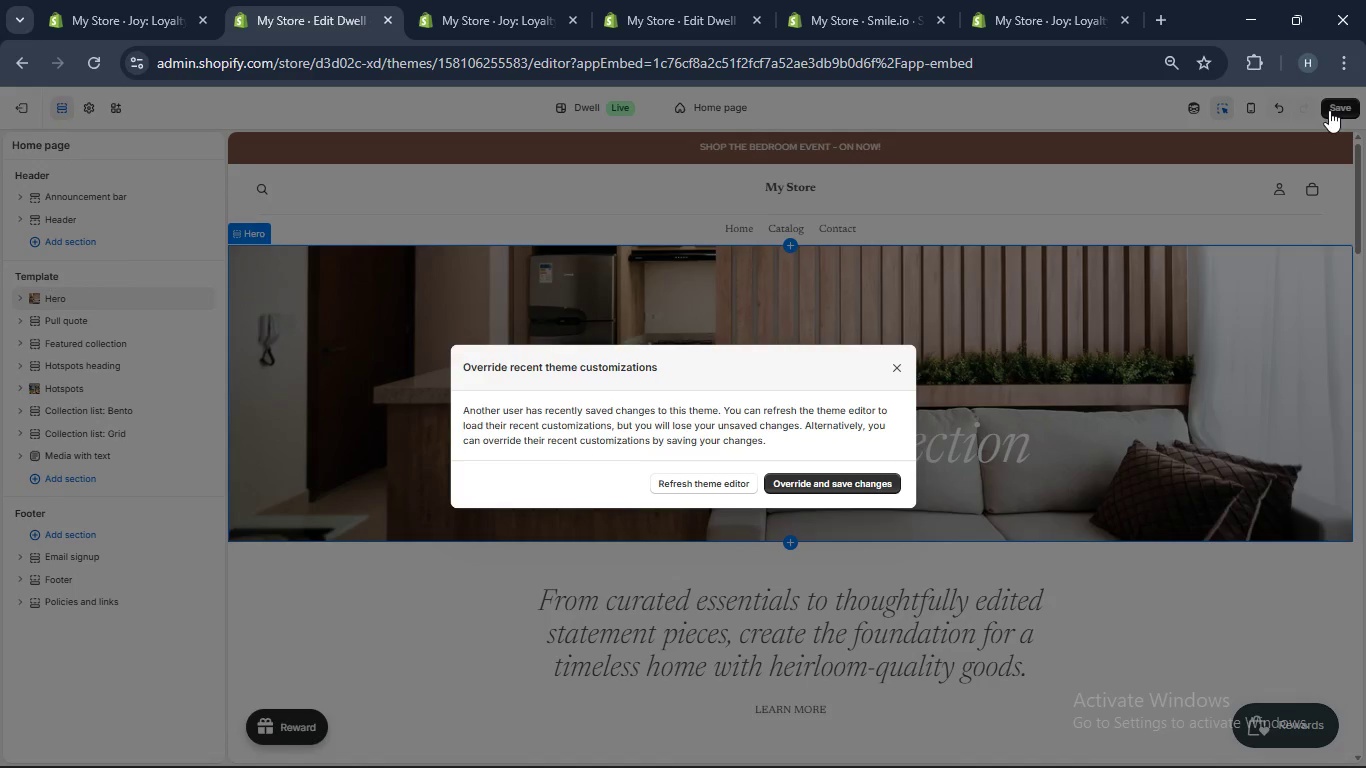 
left_click([711, 481])
 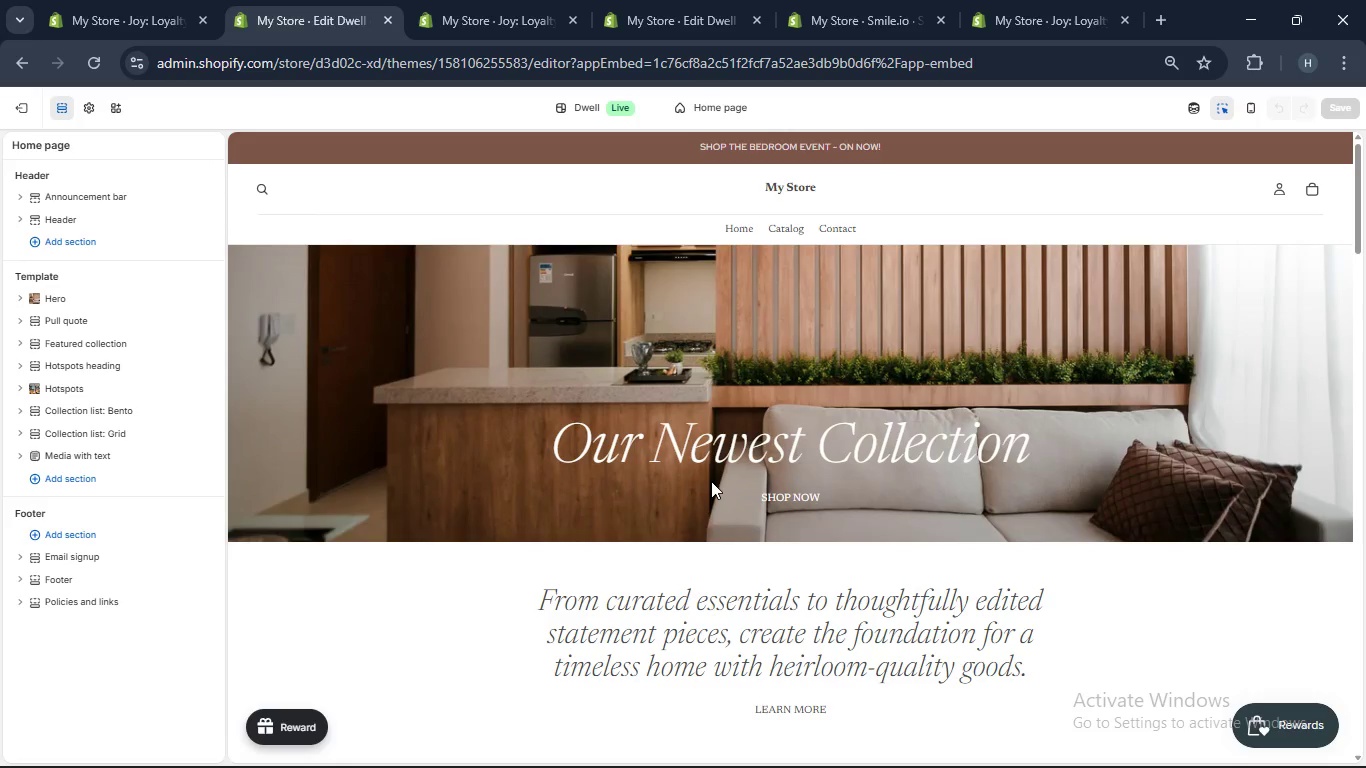 
wait(8.39)
 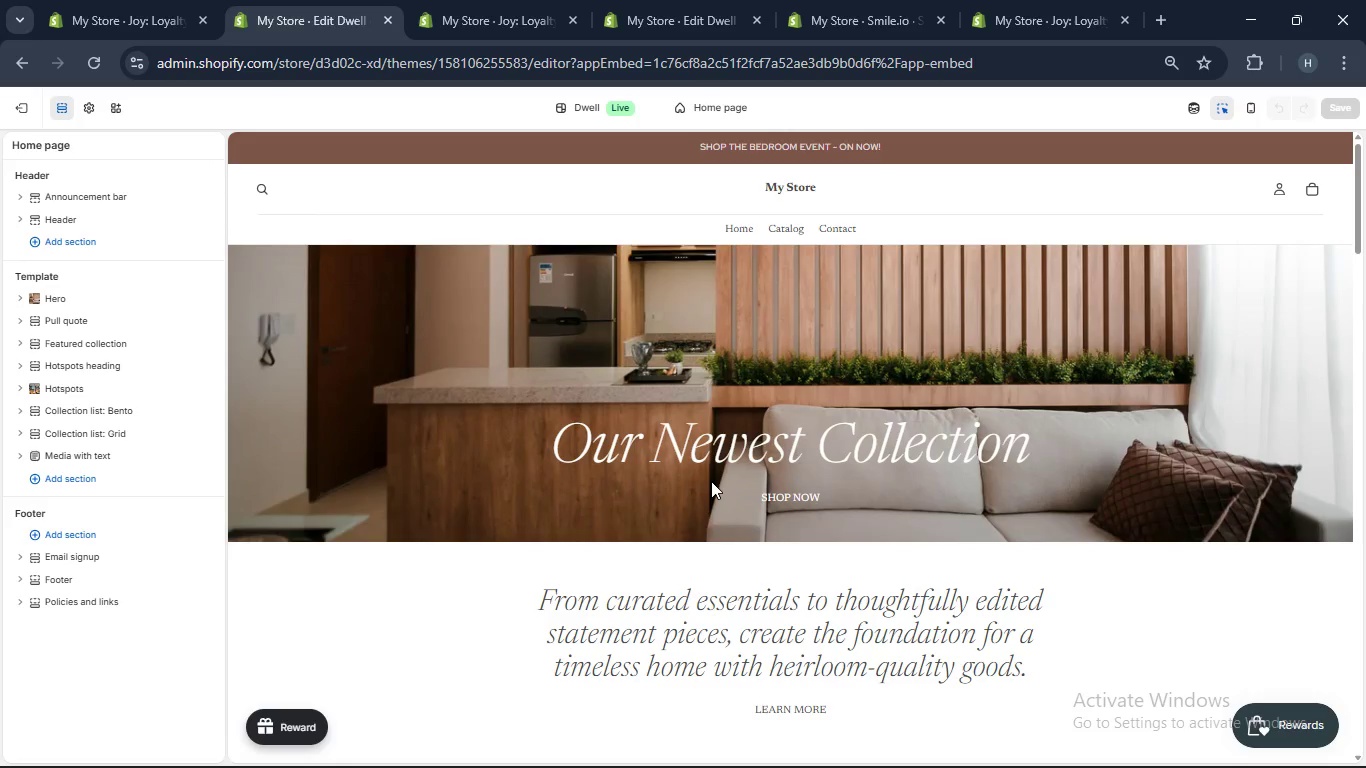 
left_click([760, 19])
 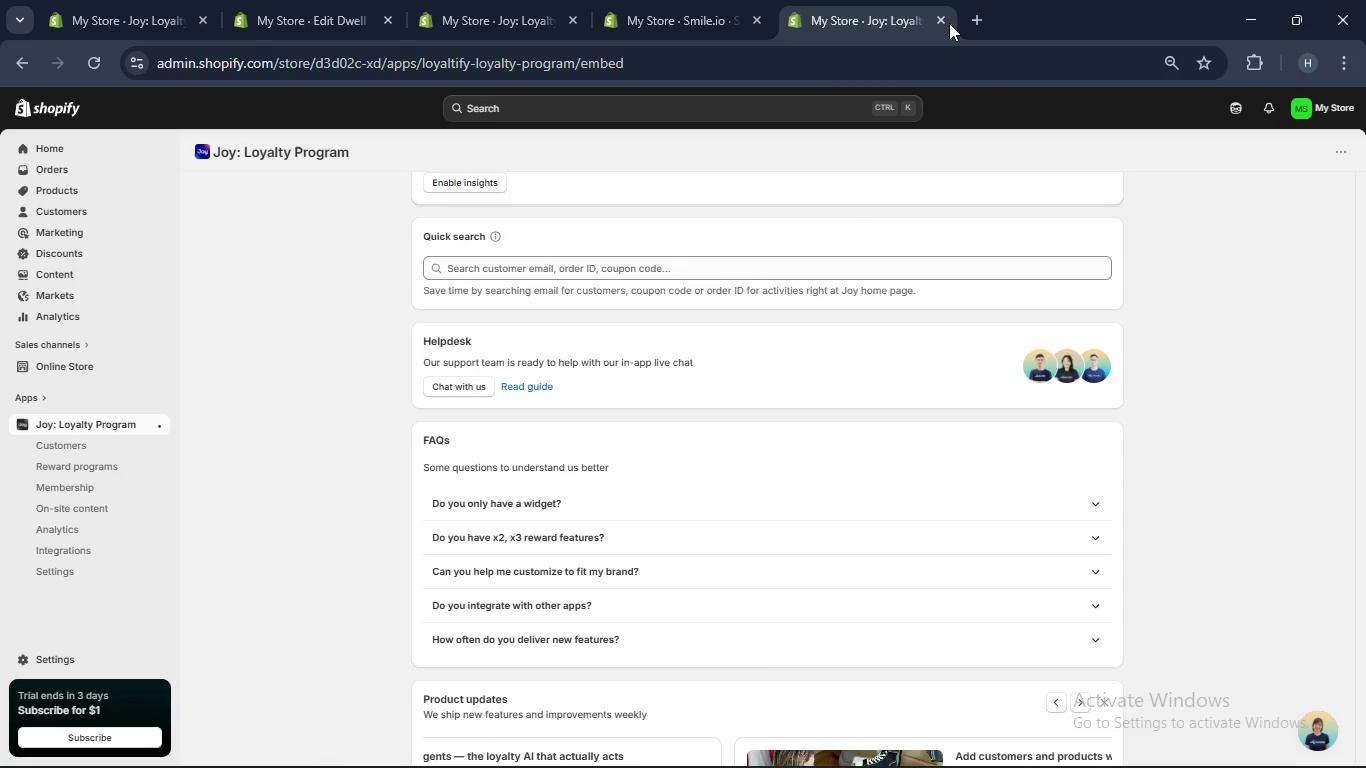 
left_click([946, 20])
 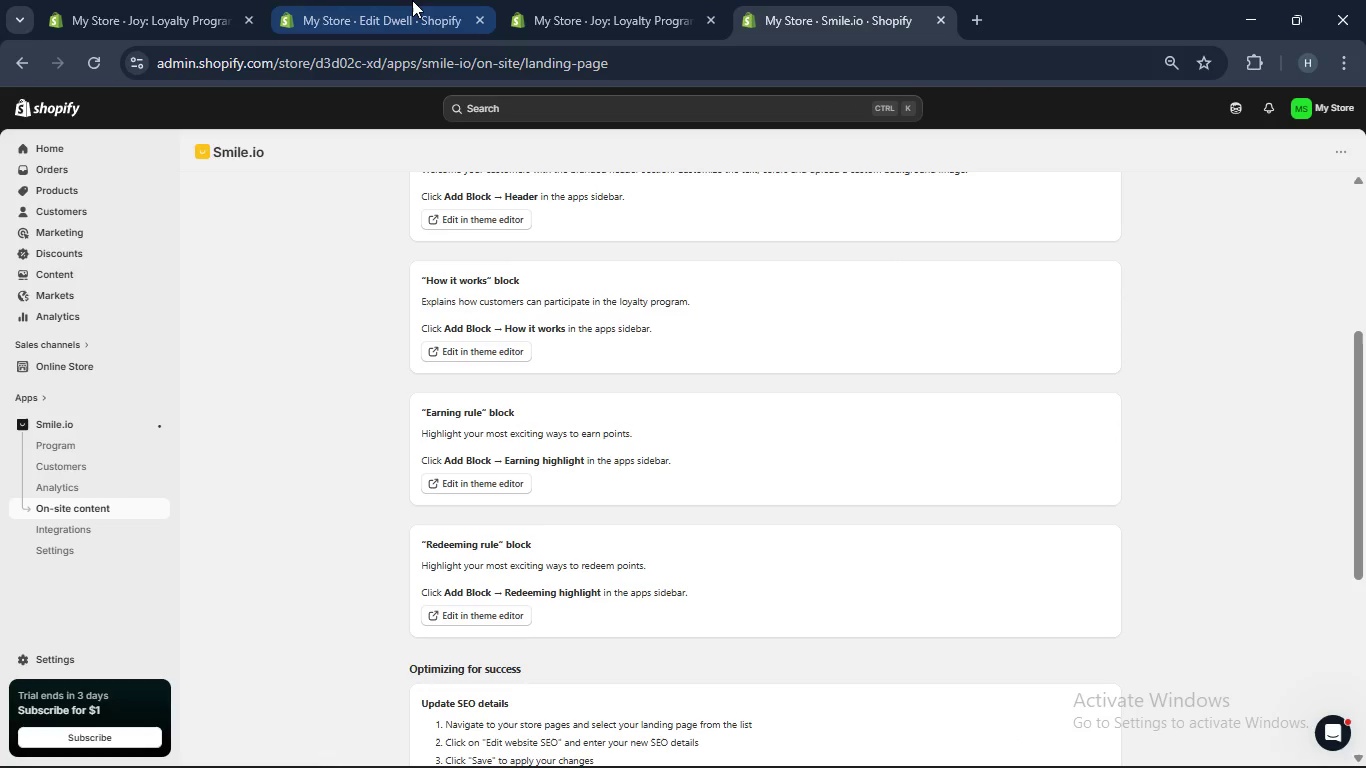 
left_click([390, 0])
 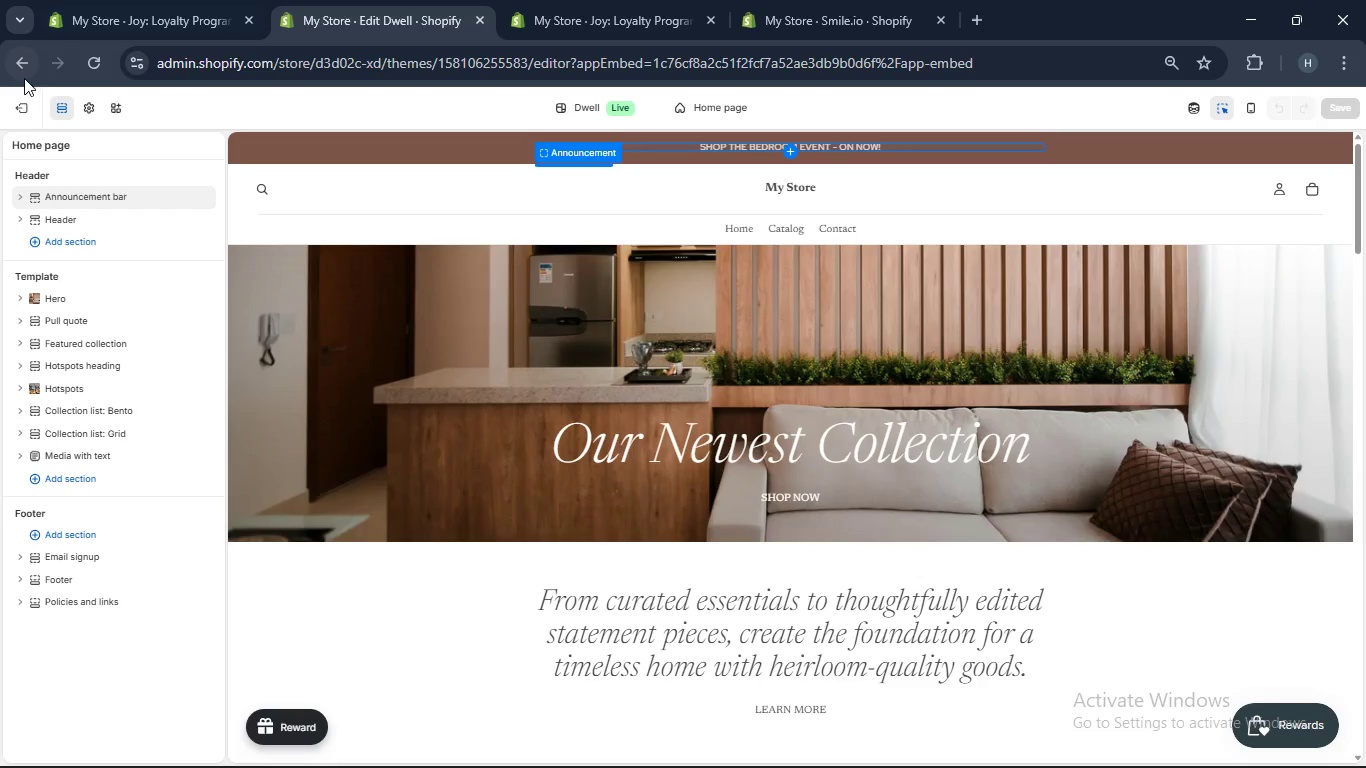 
mouse_move([18, 131])
 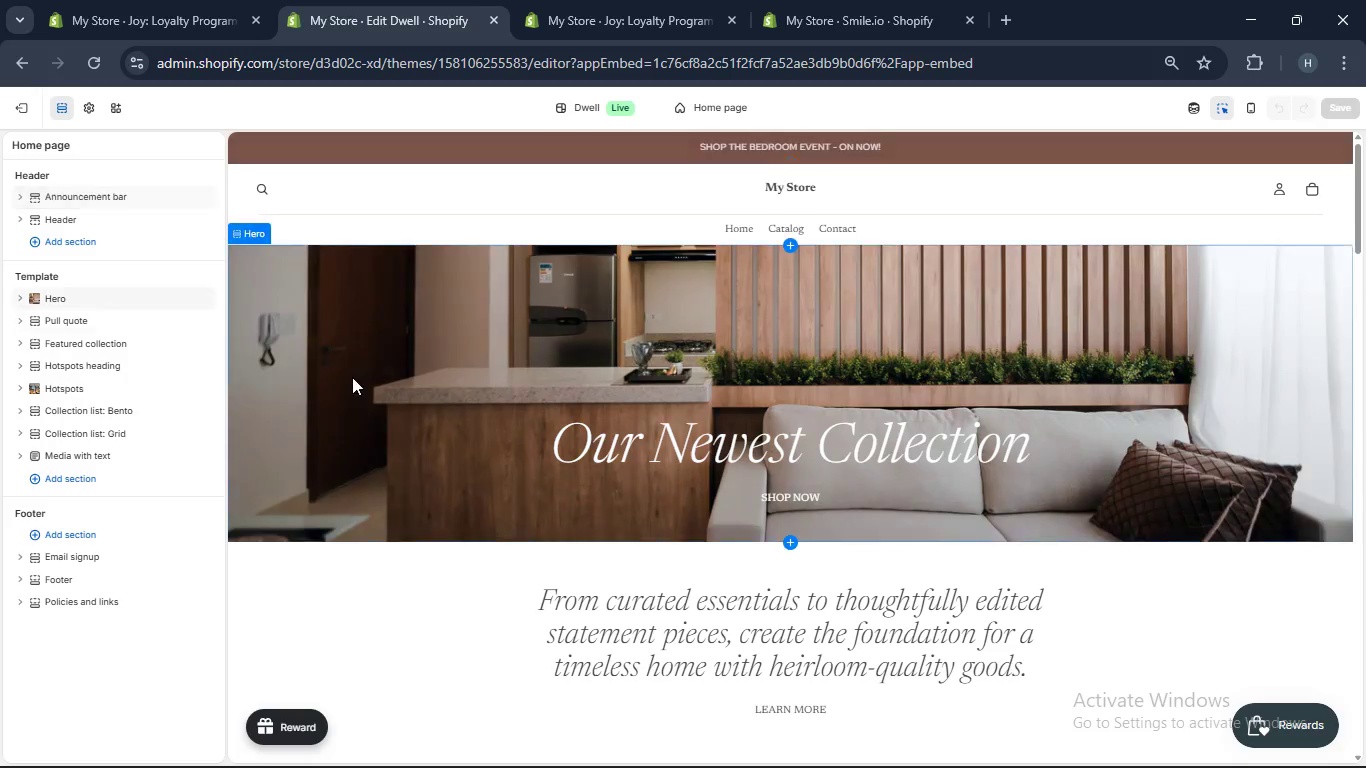 
scroll: coordinate [352, 378], scroll_direction: down, amount: 1.0
 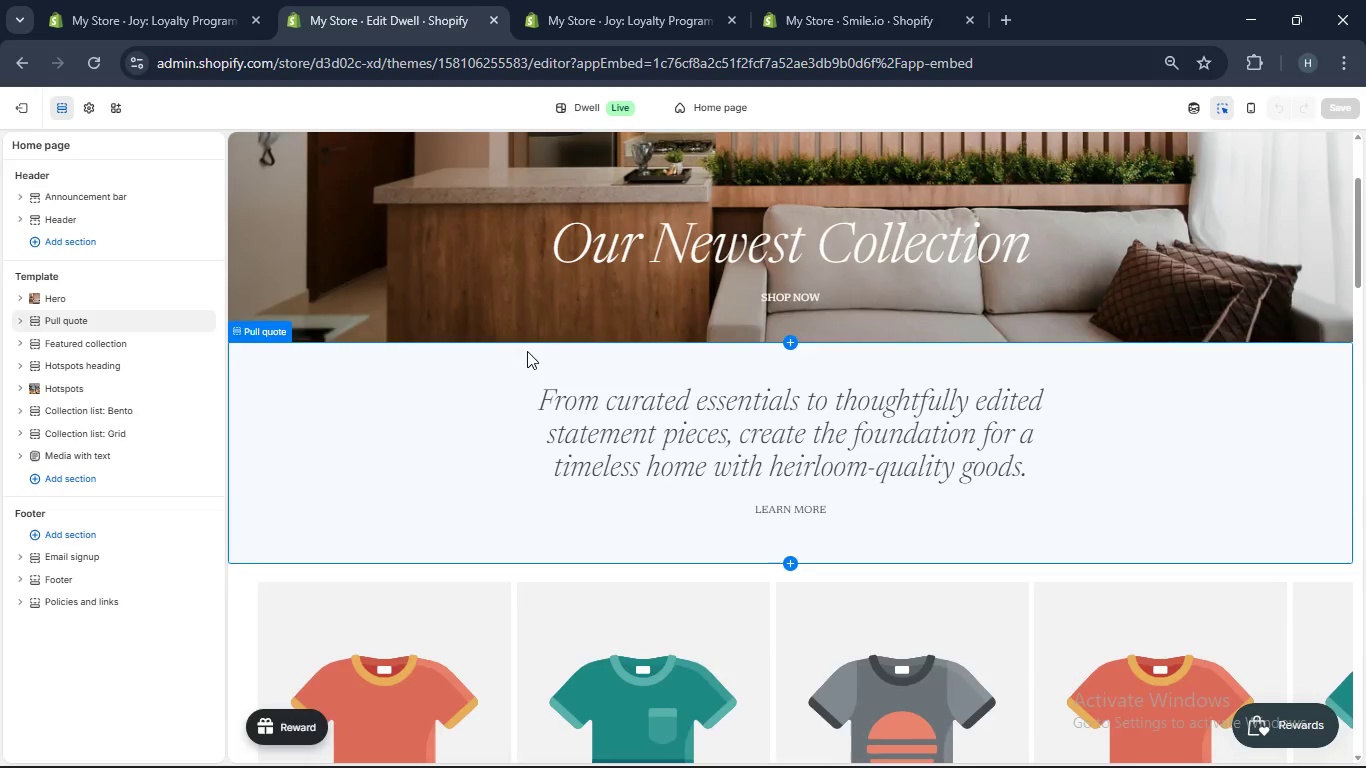 
scroll: coordinate [527, 358], scroll_direction: up, amount: 4.0
 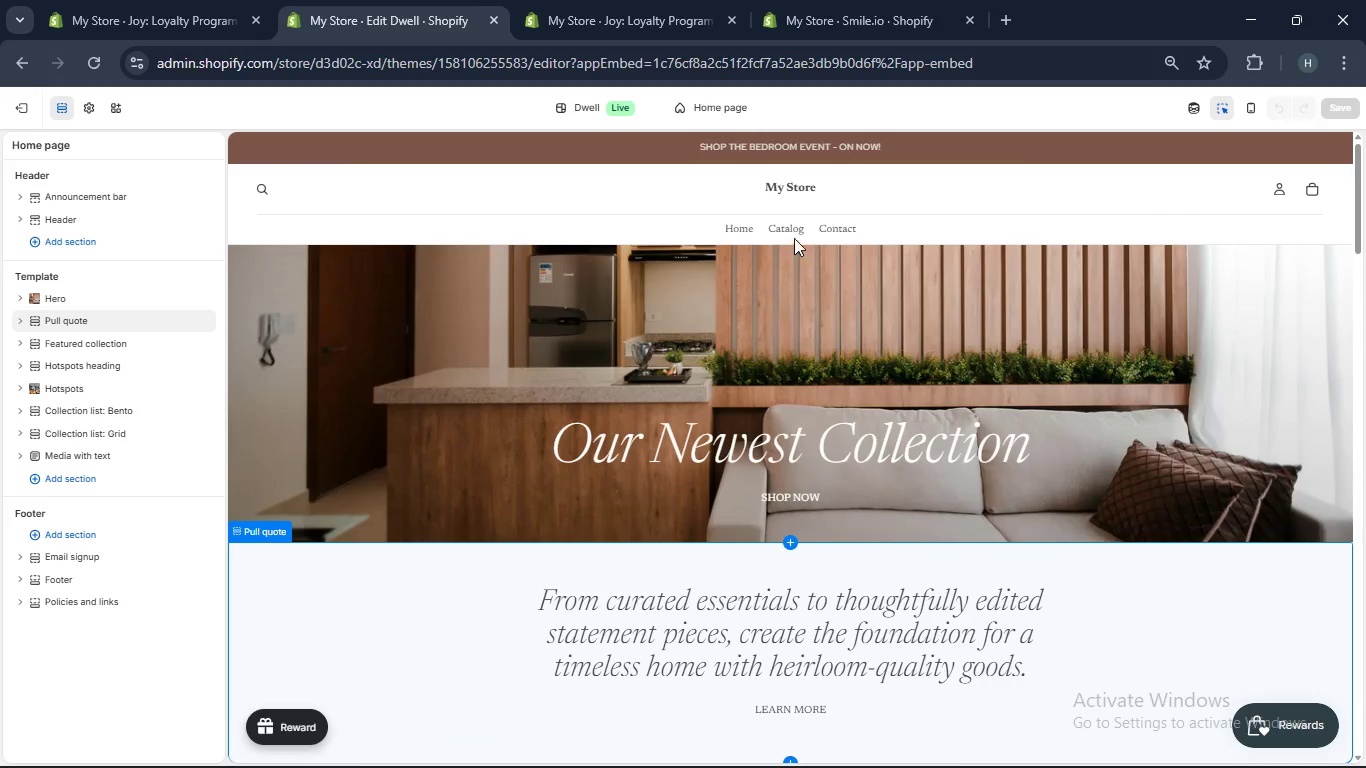 
left_click([792, 221])
 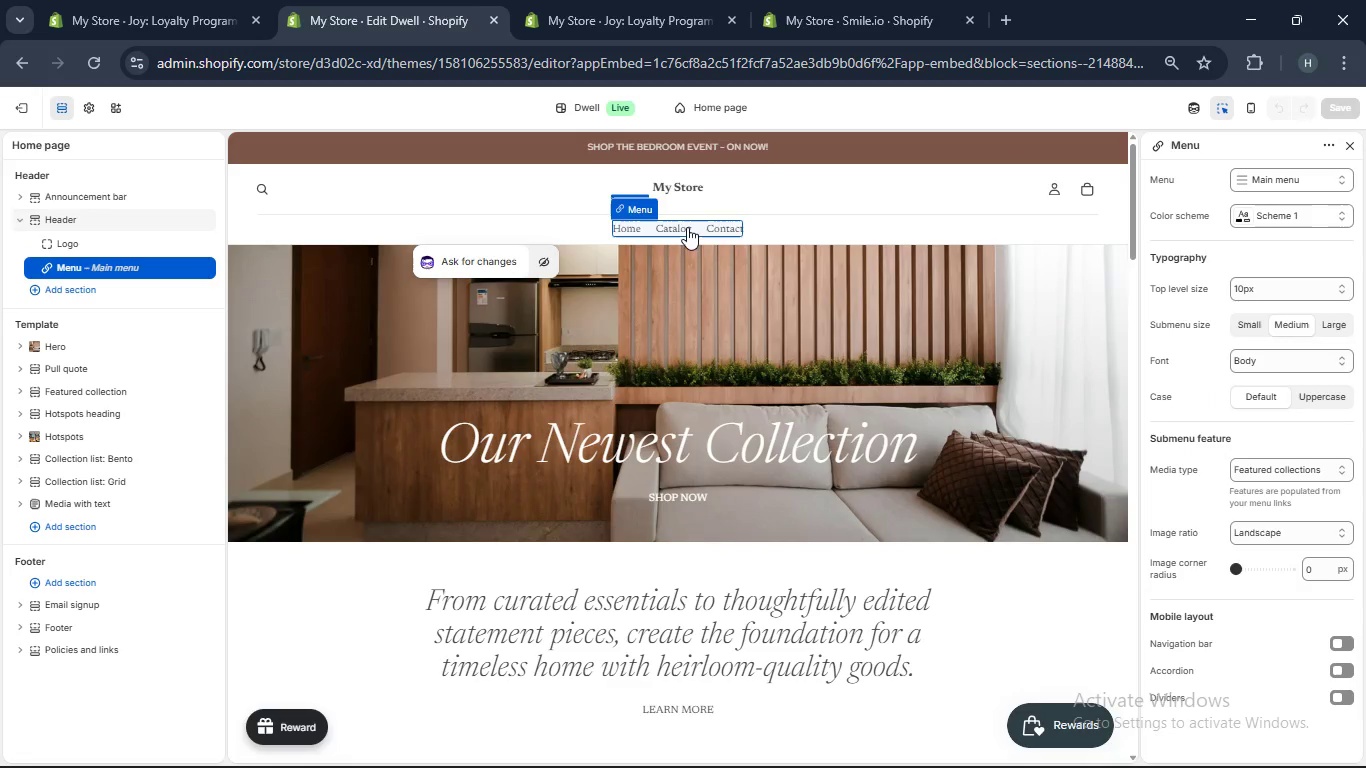 
left_click([674, 226])
 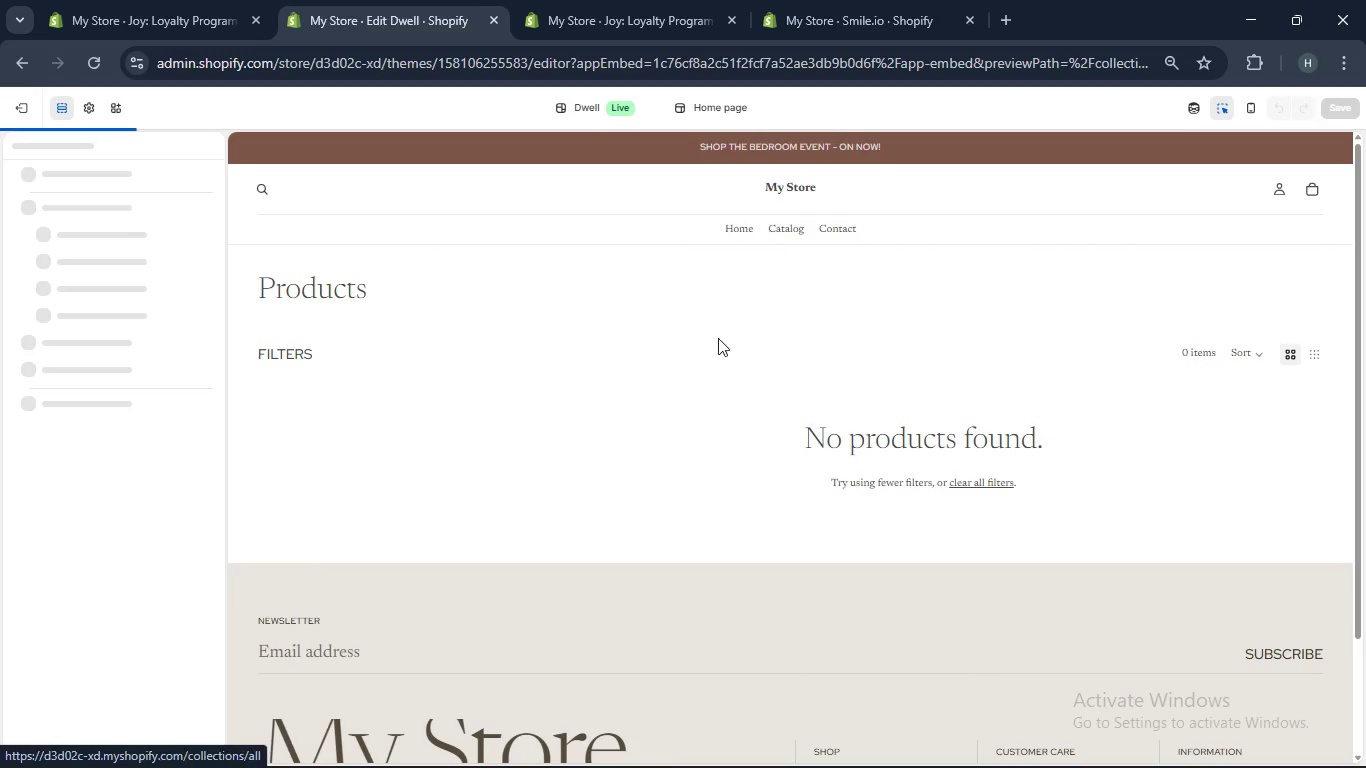 
scroll: coordinate [707, 359], scroll_direction: up, amount: 1.0
 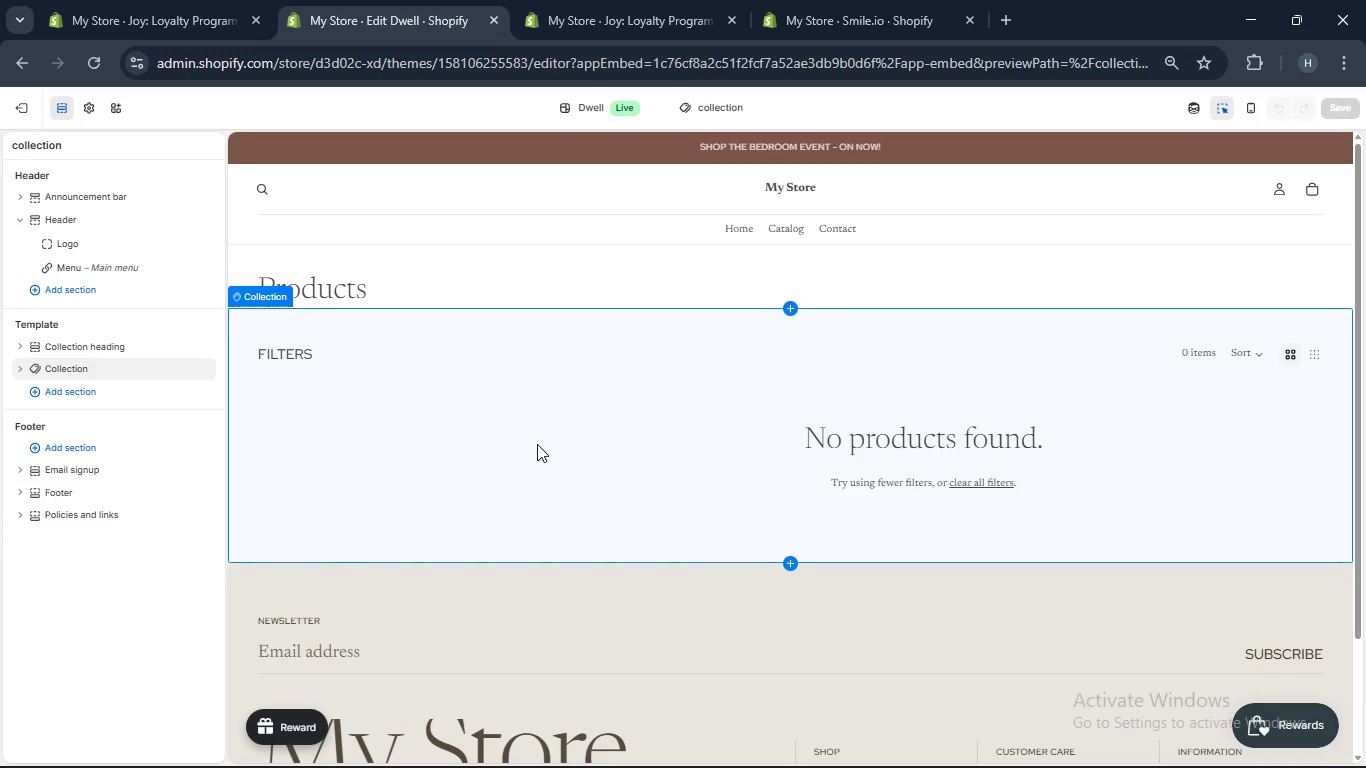 
wait(7.99)
 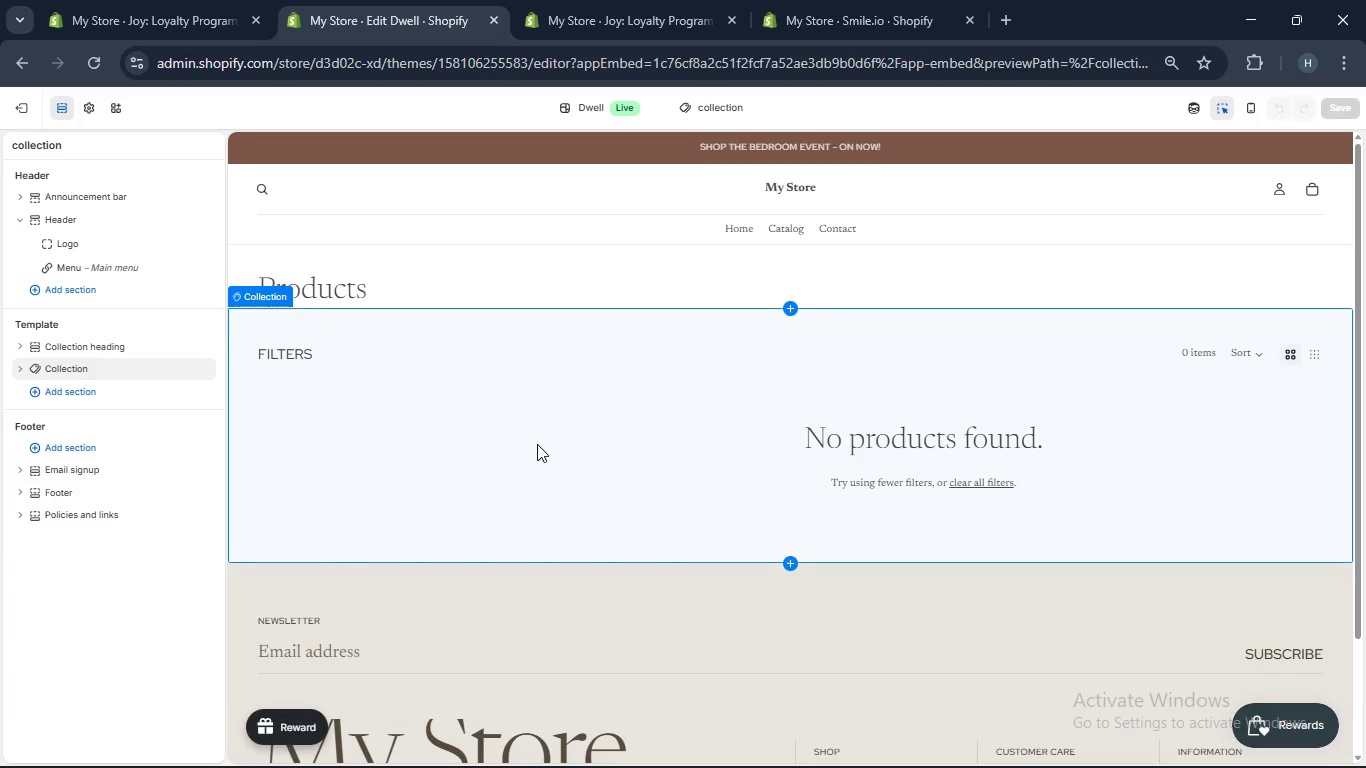 
left_click([216, 17])
 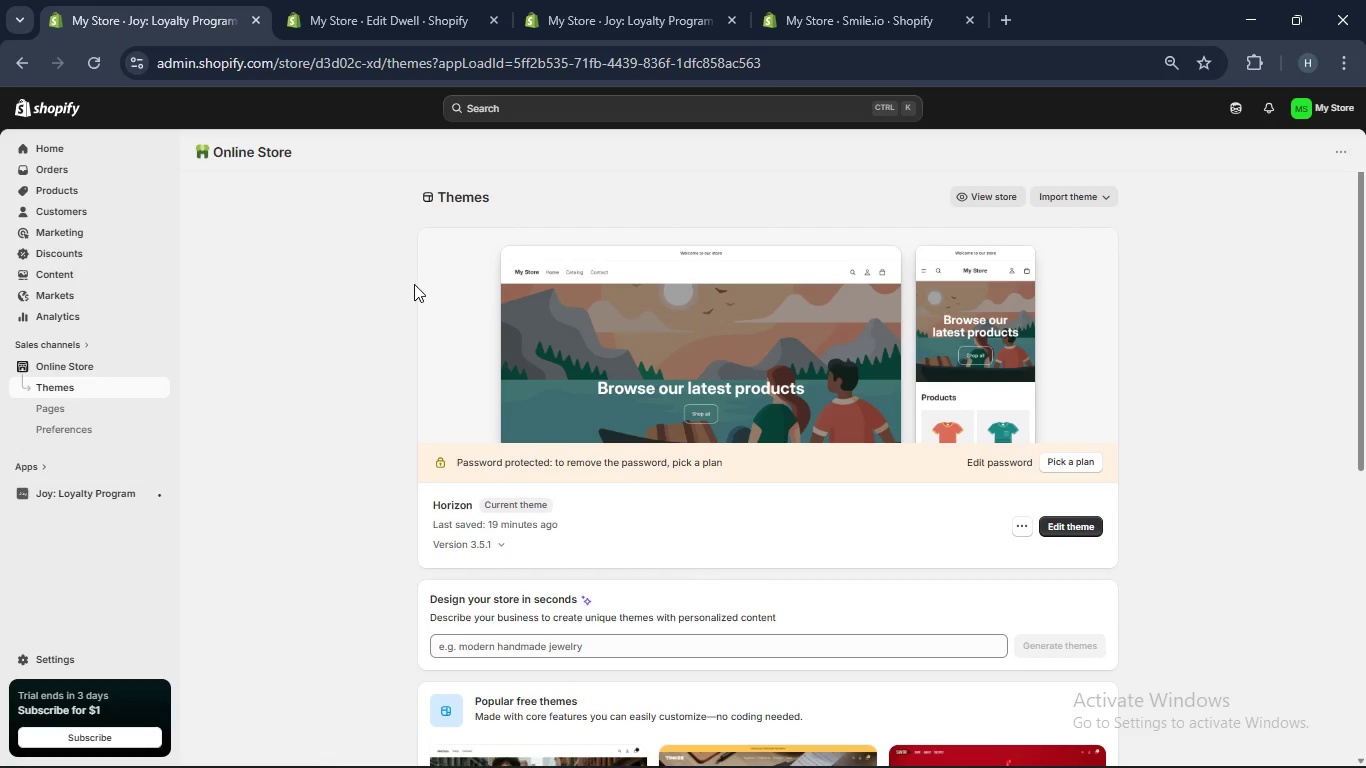 
scroll: coordinate [414, 282], scroll_direction: up, amount: 1.0
 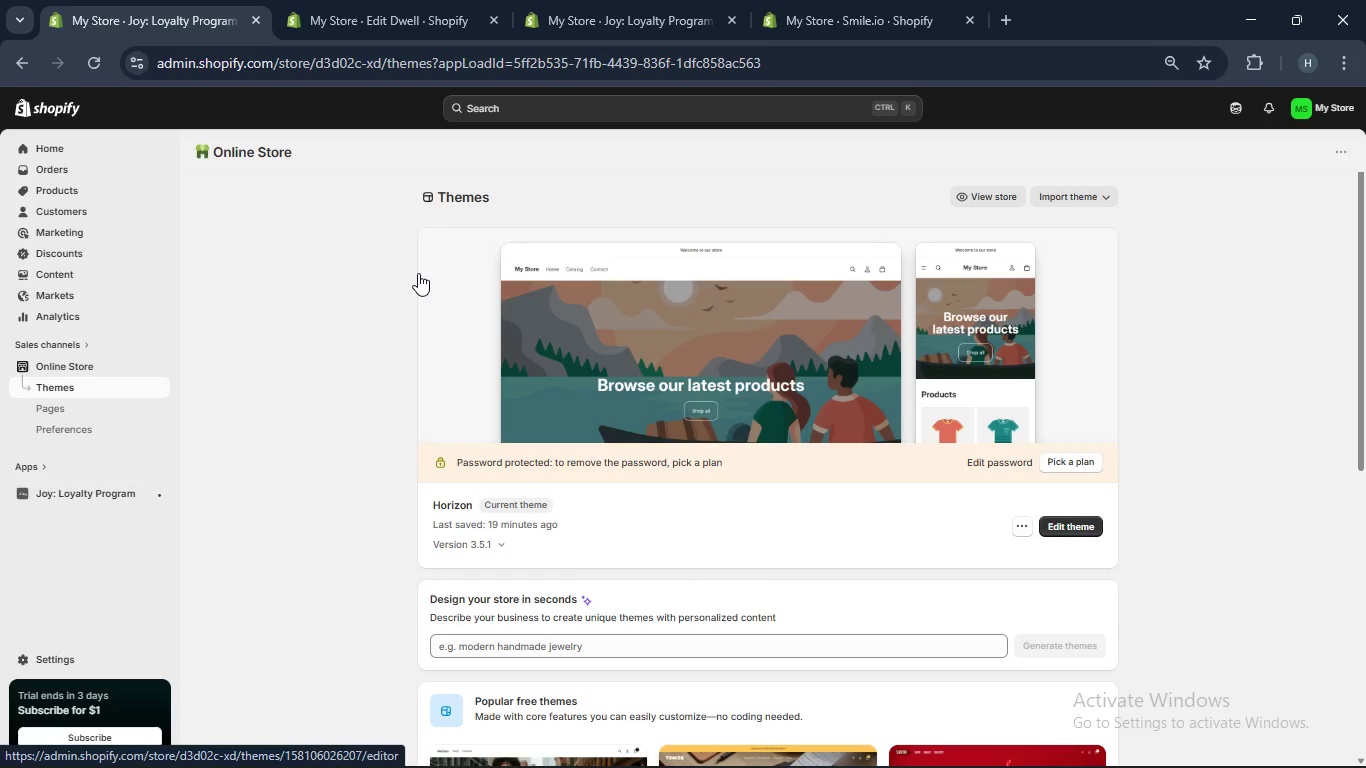 
wait(67.7)
 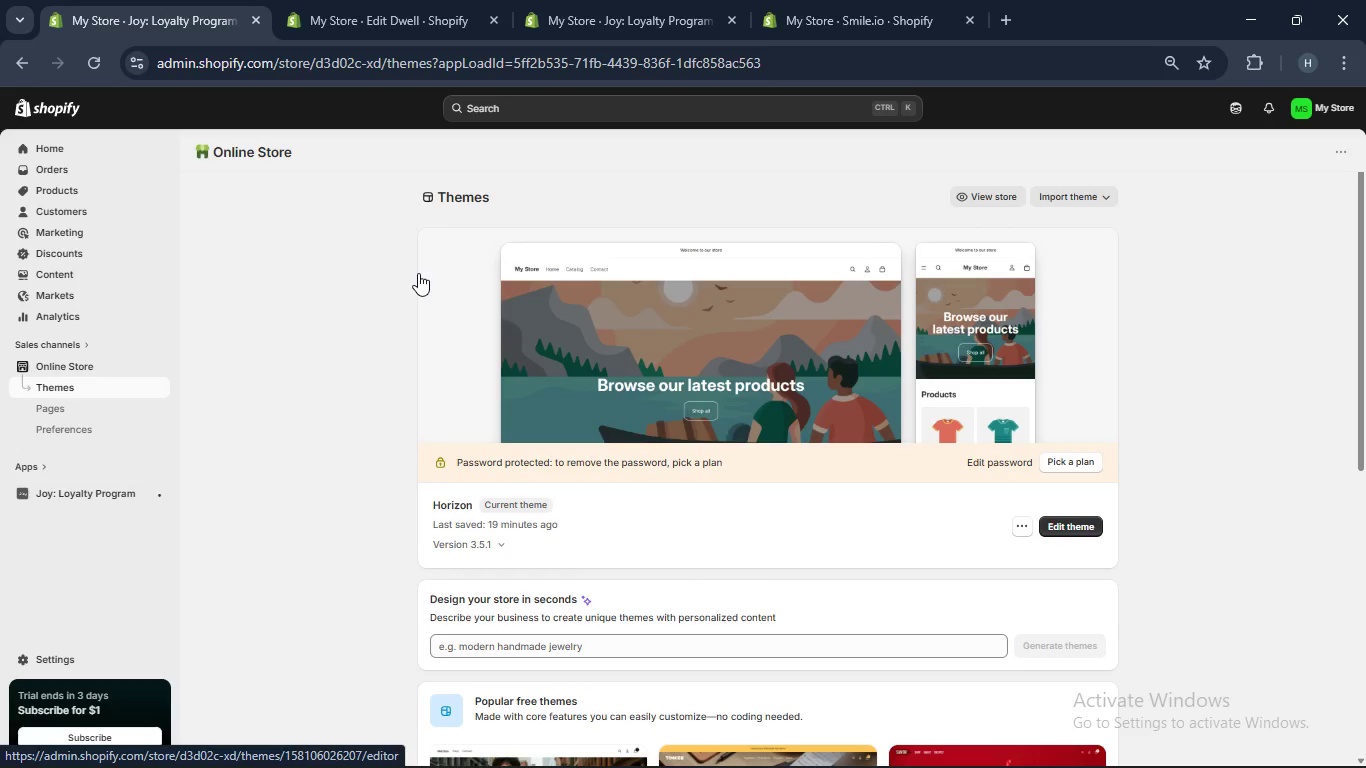 
left_click([44, 463])
 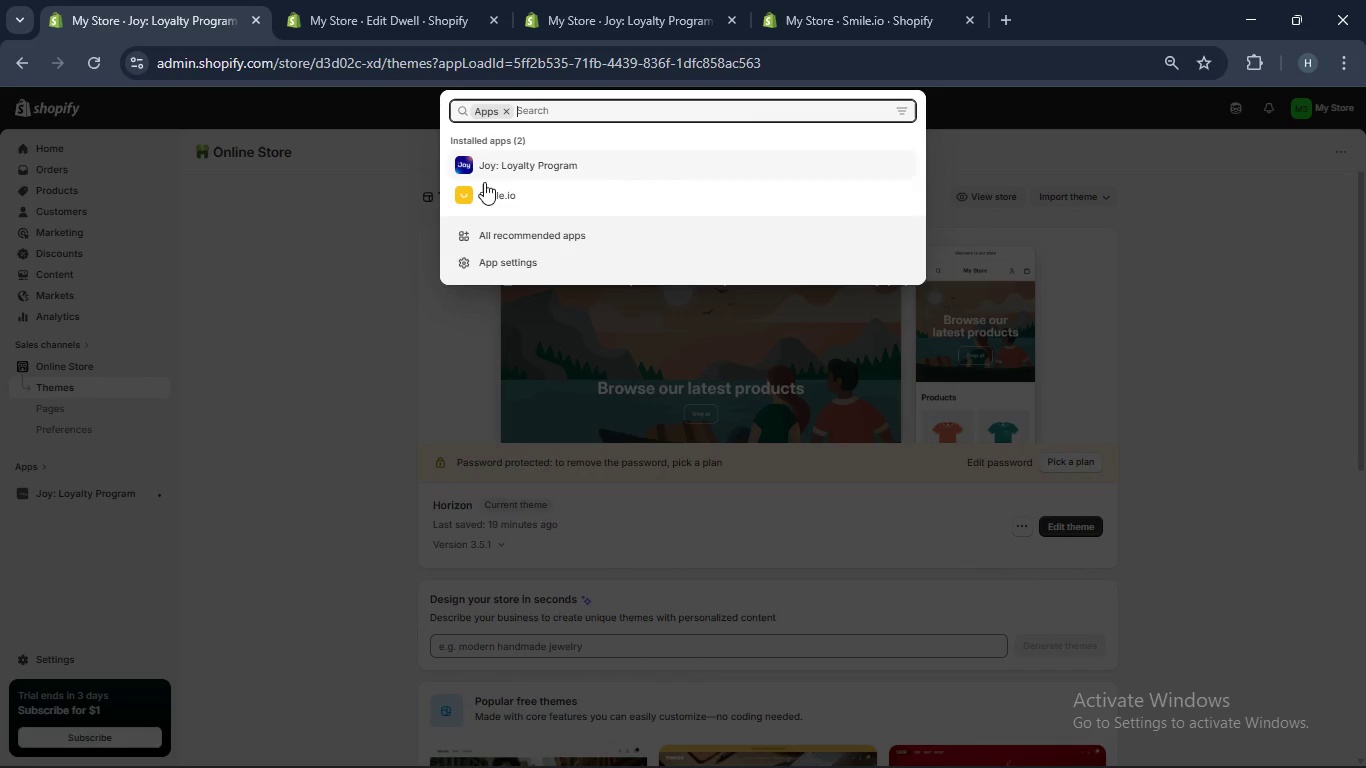 
left_click([500, 195])
 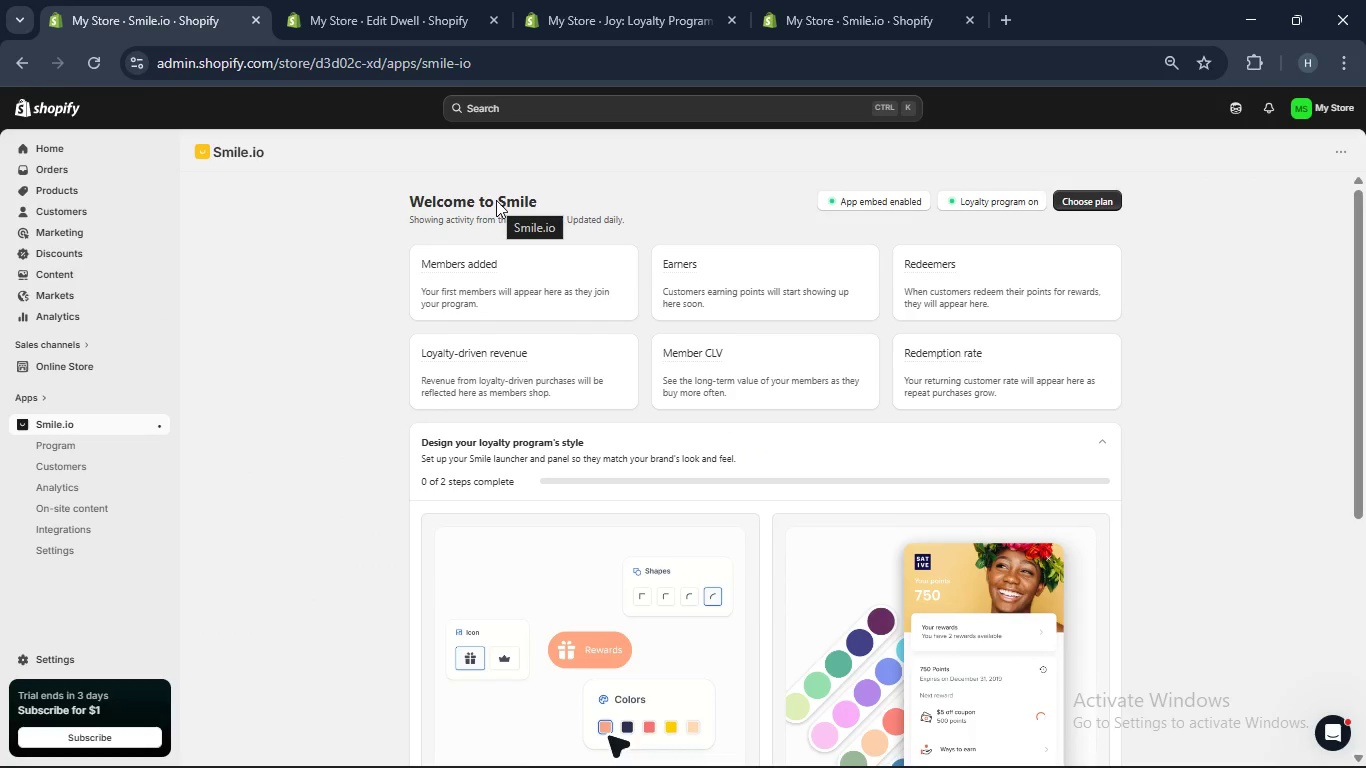 
wait(18.61)
 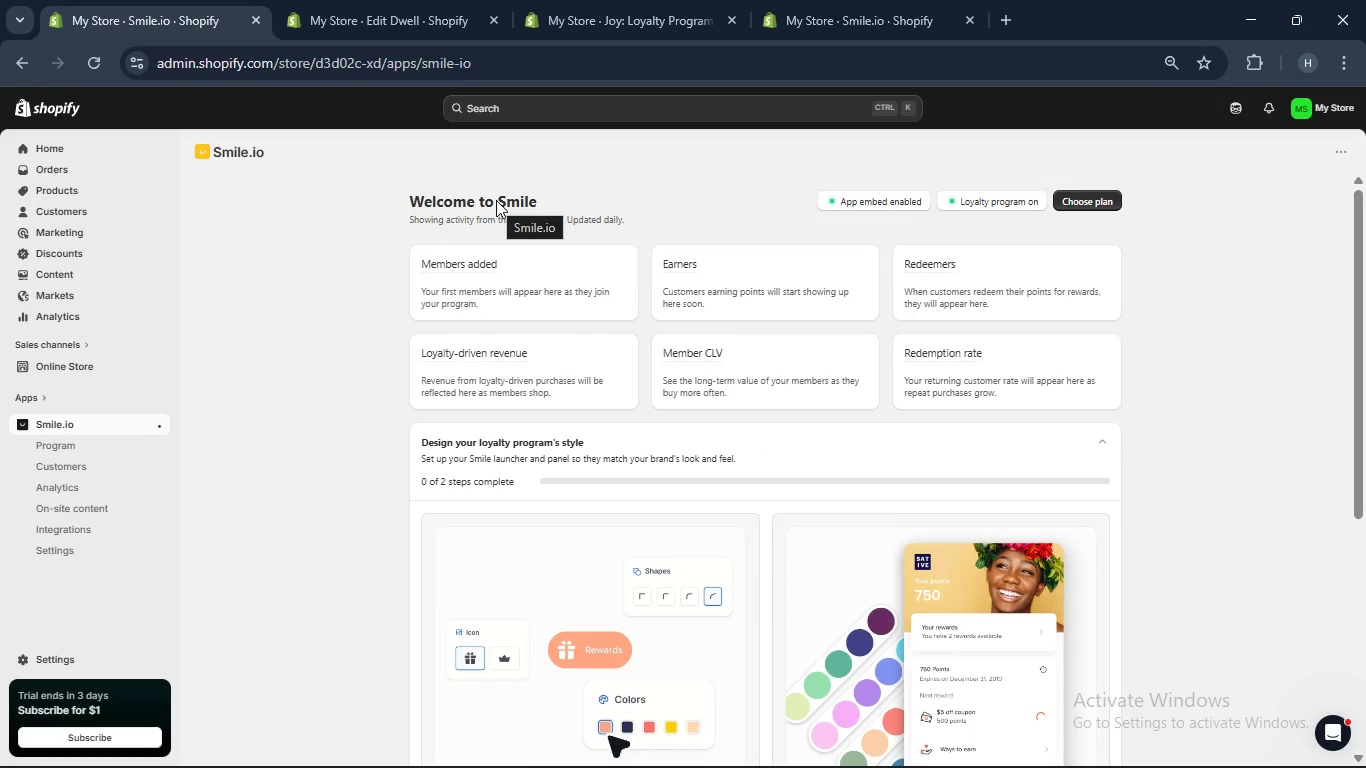 
scroll: coordinate [816, 424], scroll_direction: down, amount: 7.0
 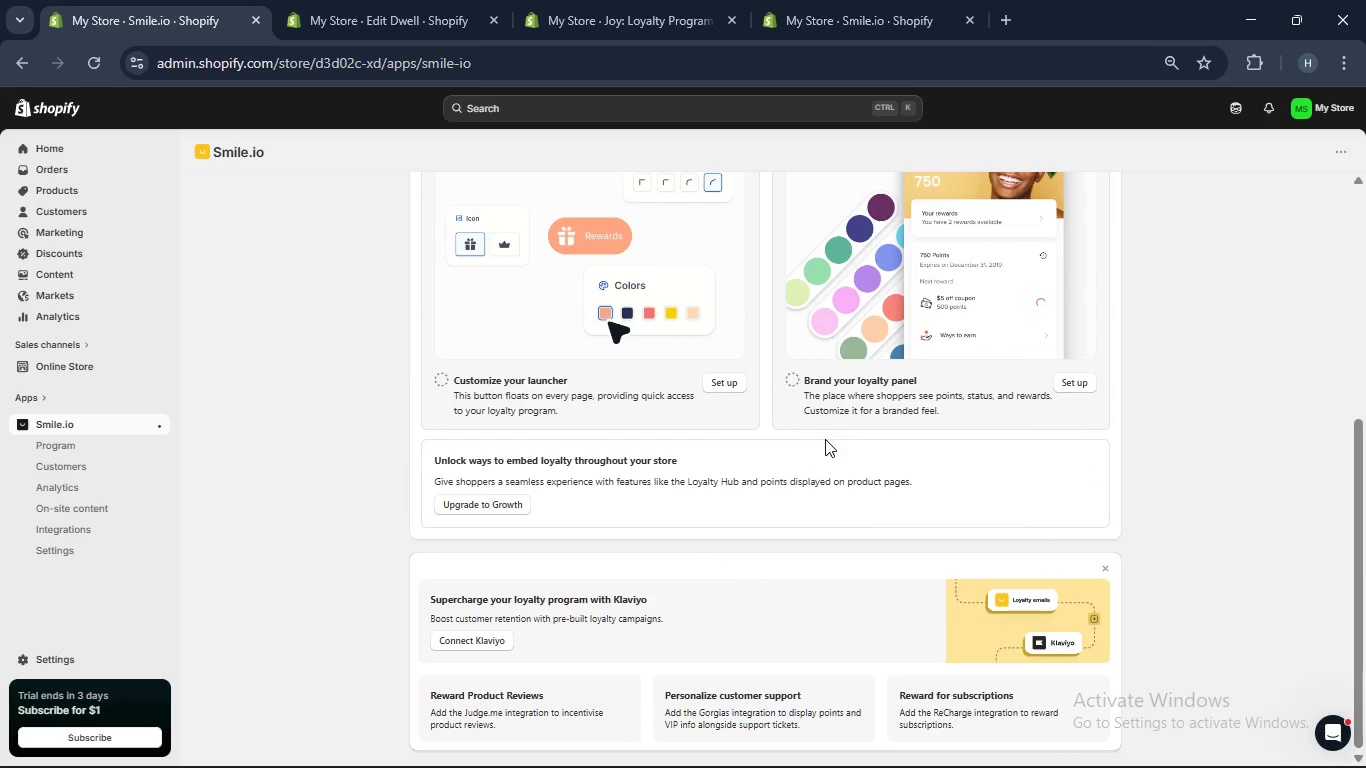 
scroll: coordinate [829, 444], scroll_direction: up, amount: 7.0
 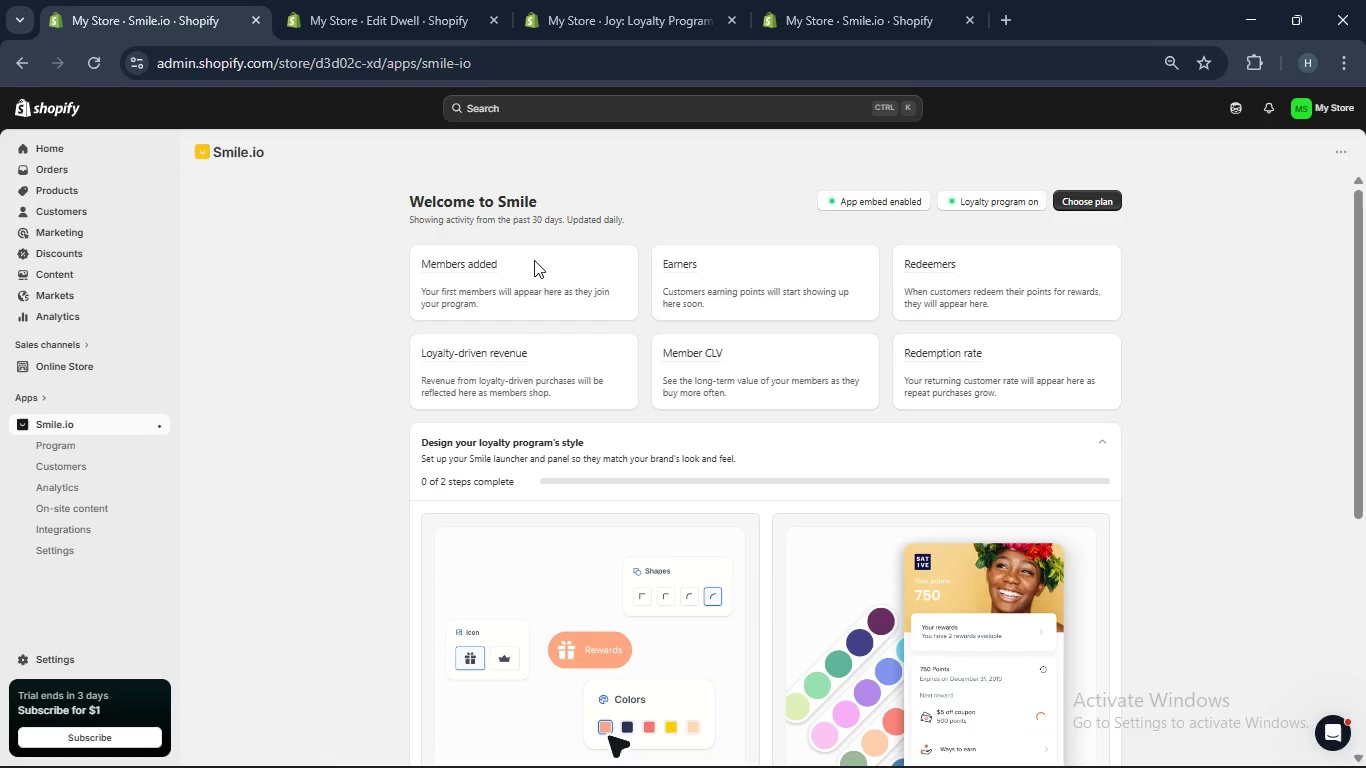 
wait(74.7)
 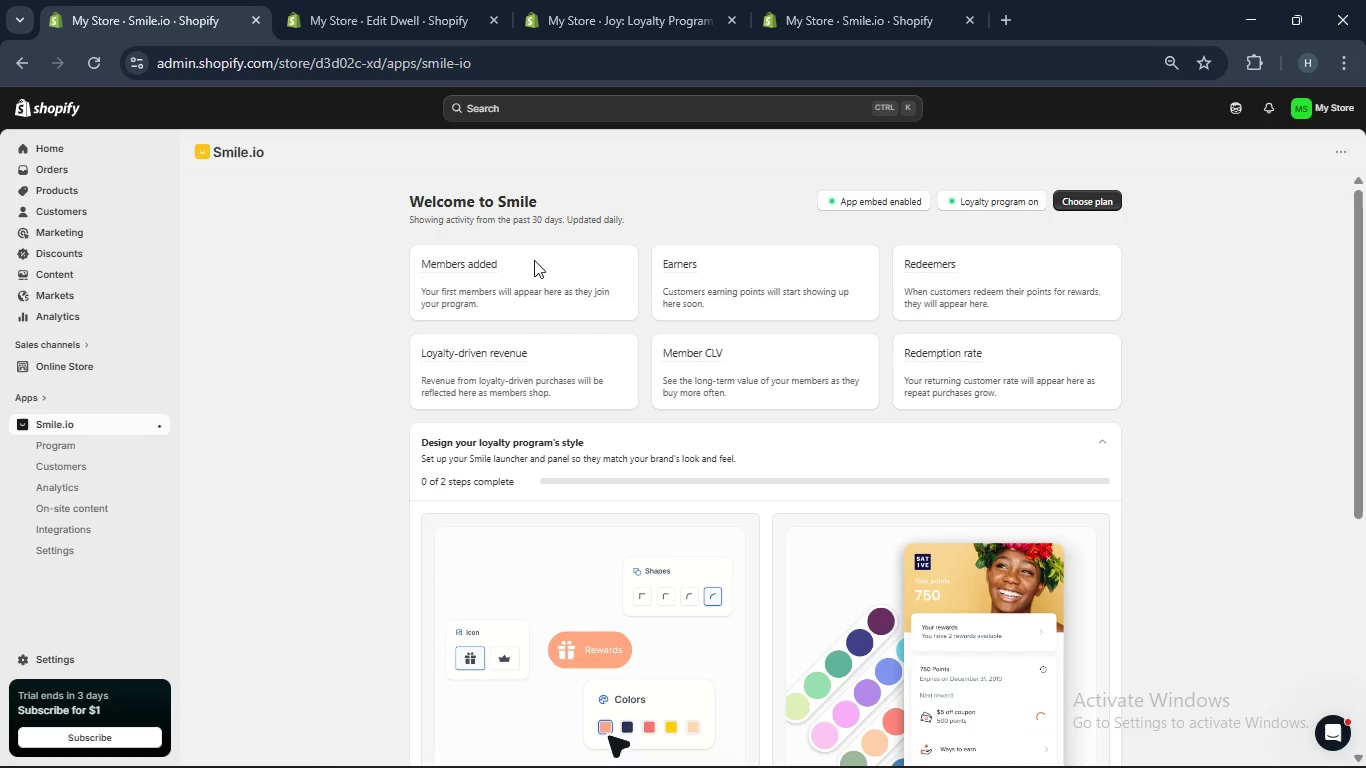 
scroll: coordinate [1124, 367], scroll_direction: down, amount: 7.0
 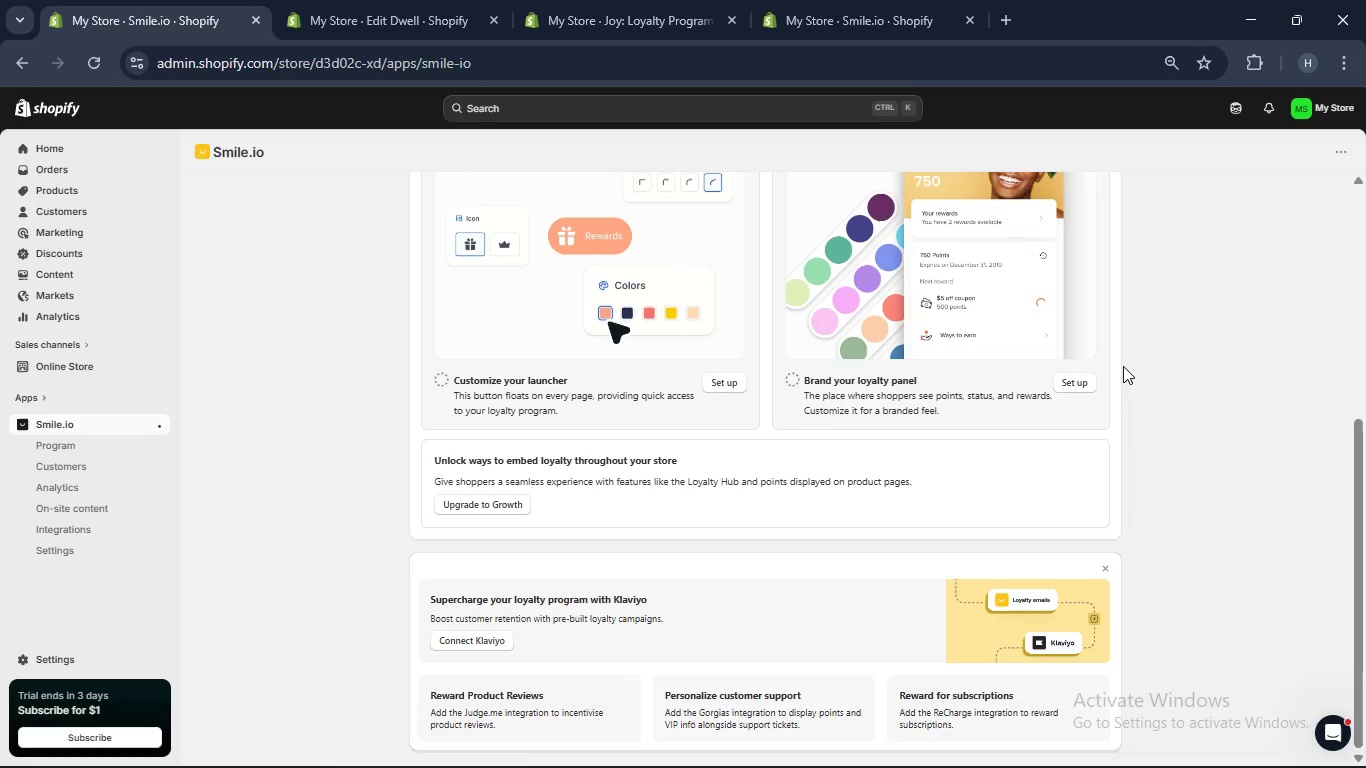 
scroll: coordinate [1119, 341], scroll_direction: up, amount: 7.0
 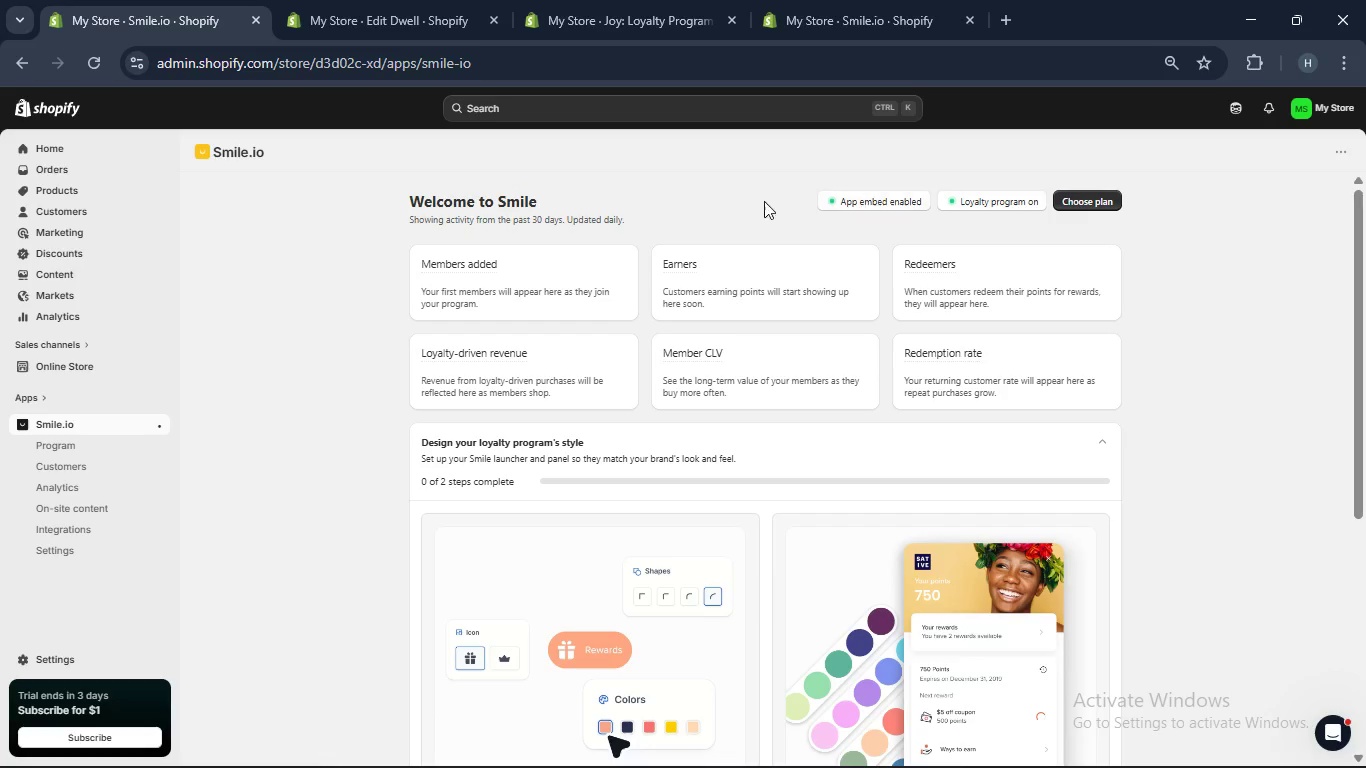 
left_click([677, 201])
 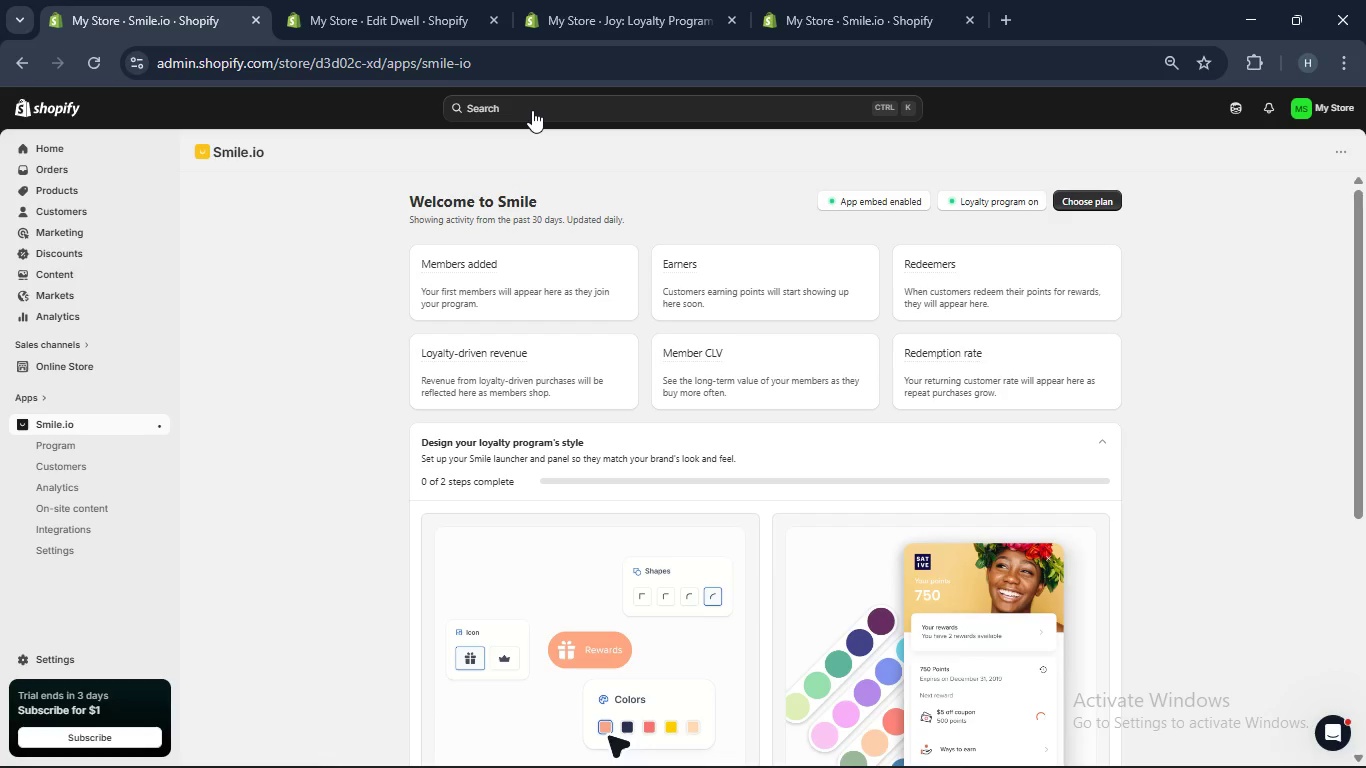 
wait(19.77)
 